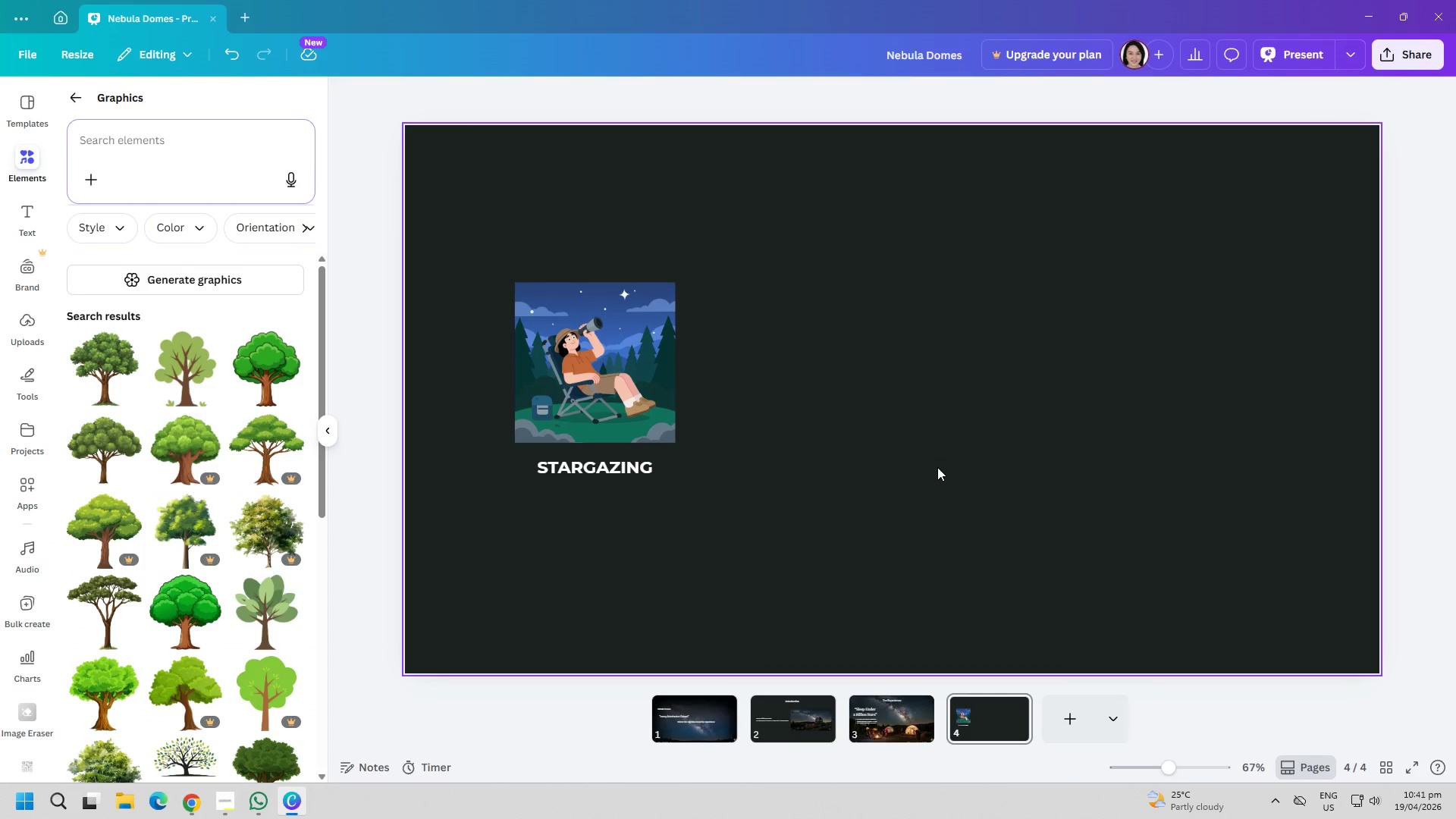 
key(Control+ControlLeft)
 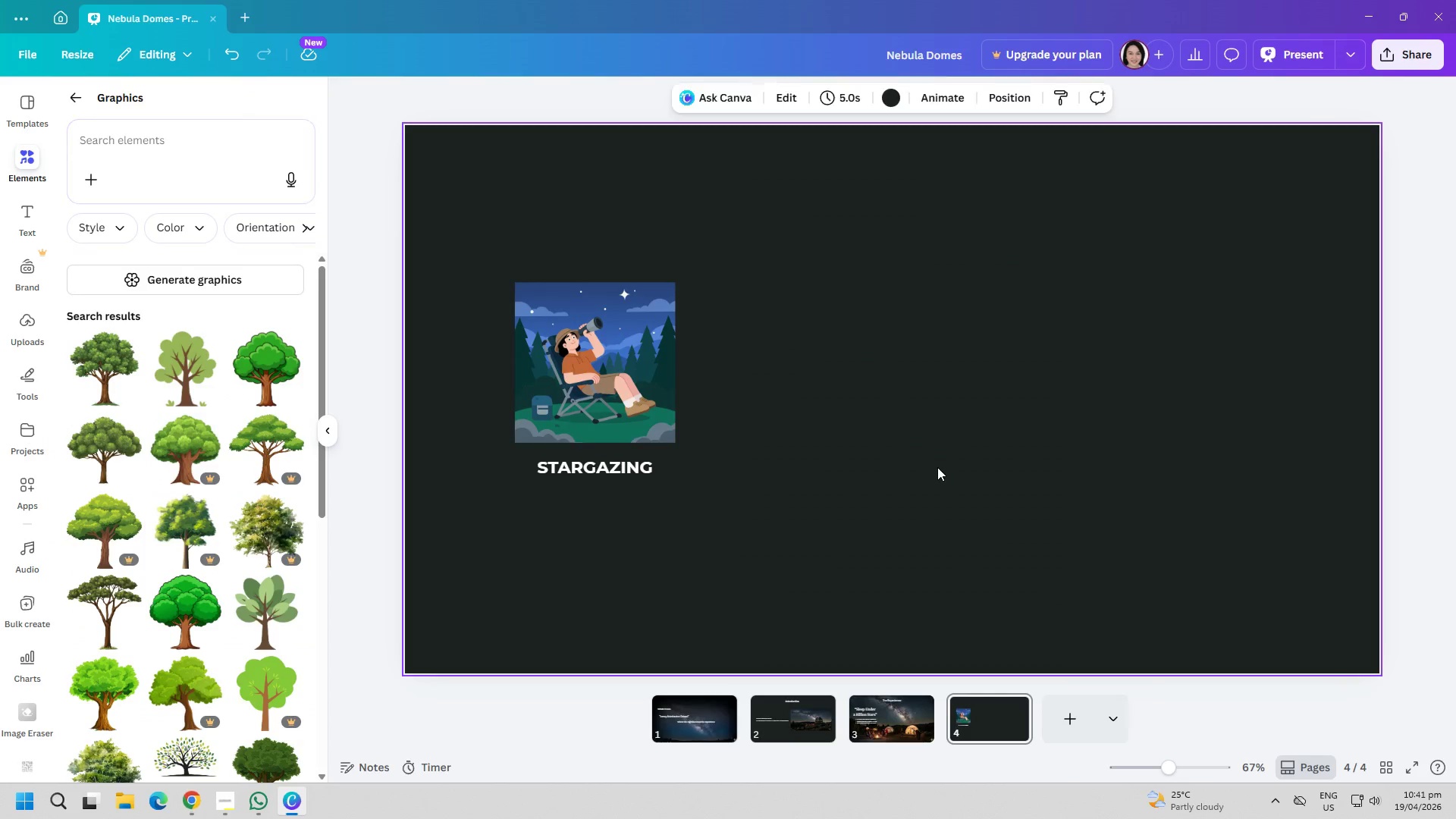 
key(Control+V)
 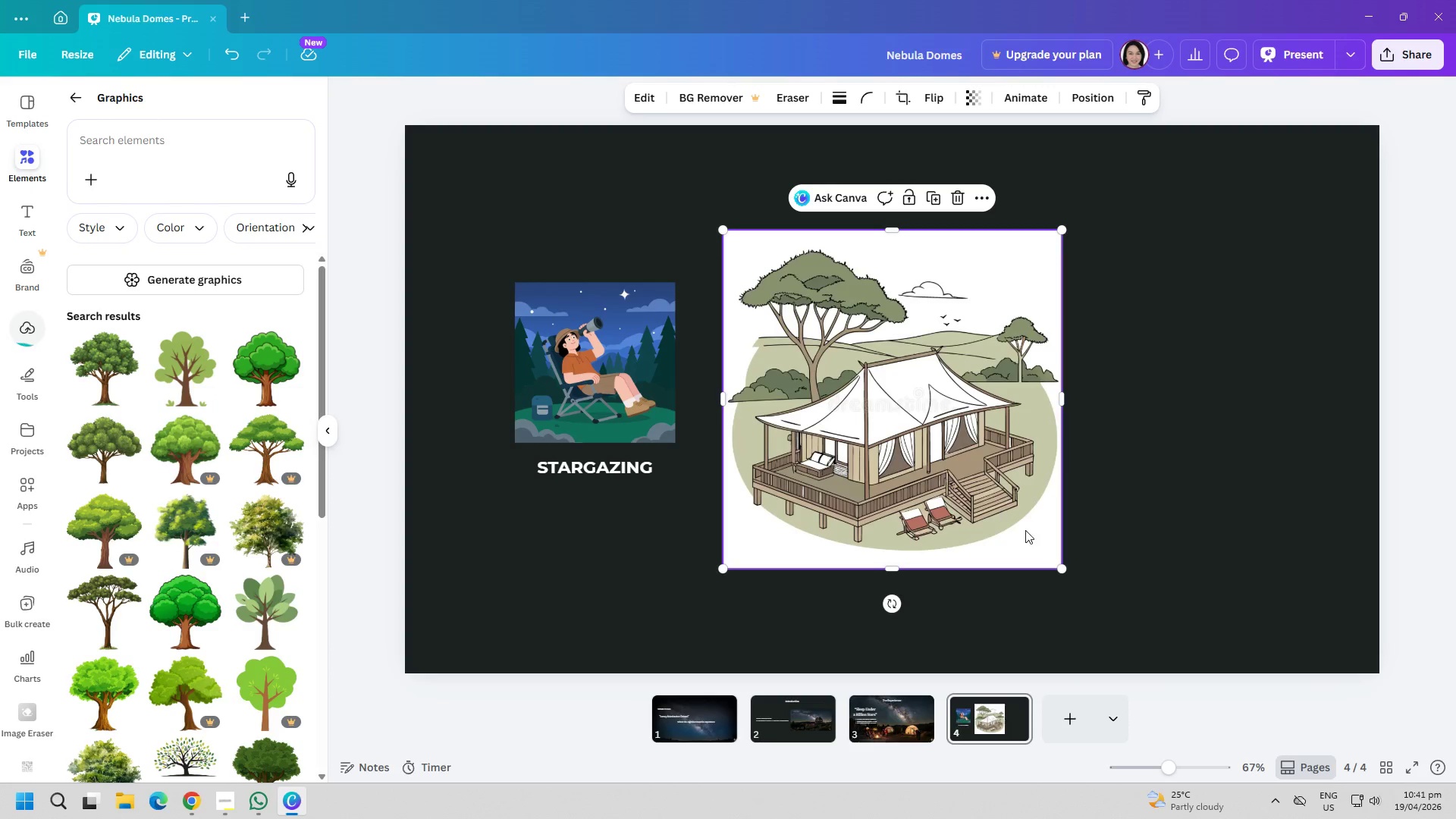 
left_click_drag(start_coordinate=[987, 483], to_coordinate=[1061, 486])
 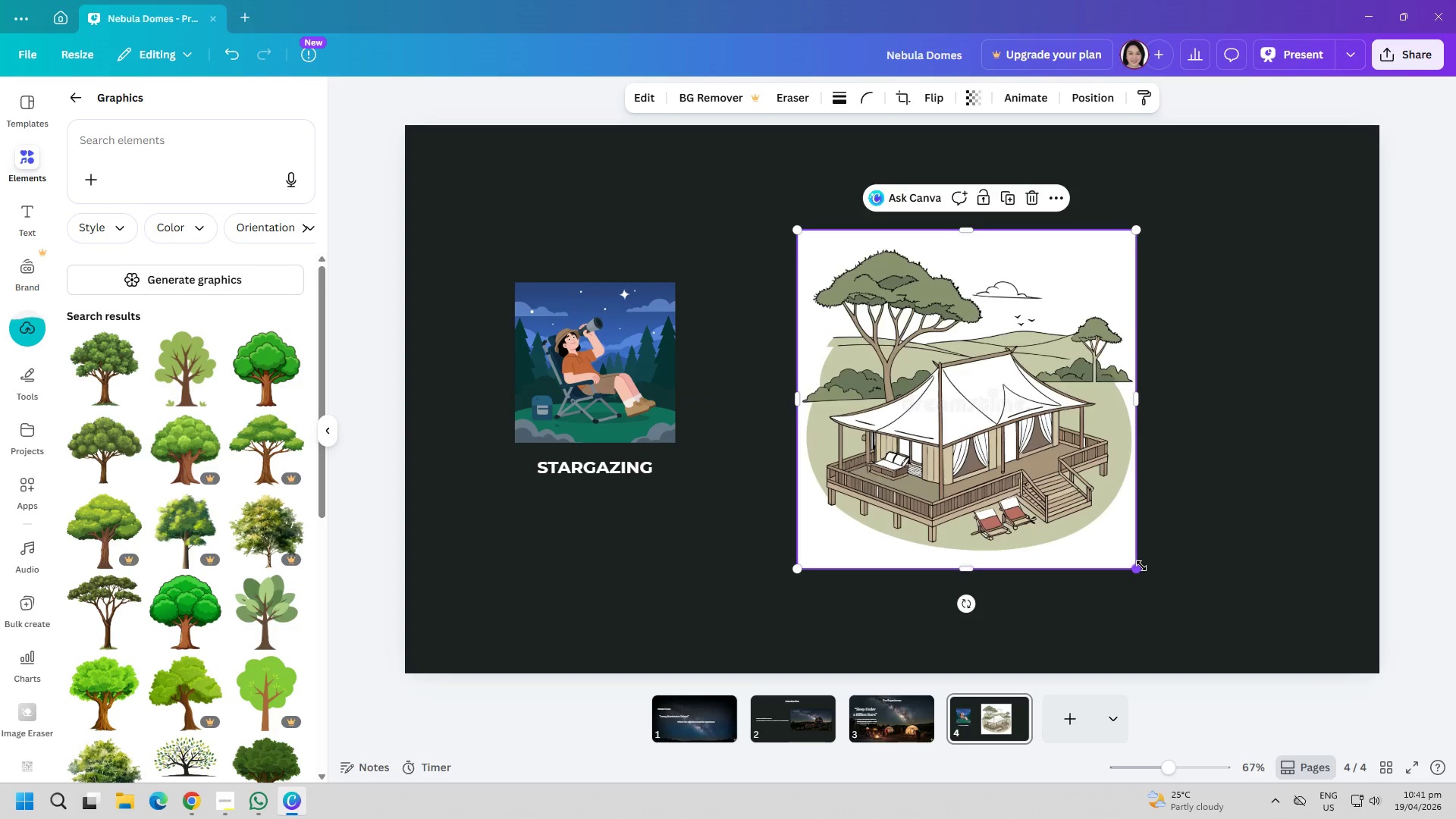 
left_click_drag(start_coordinate=[1138, 566], to_coordinate=[964, 391])
 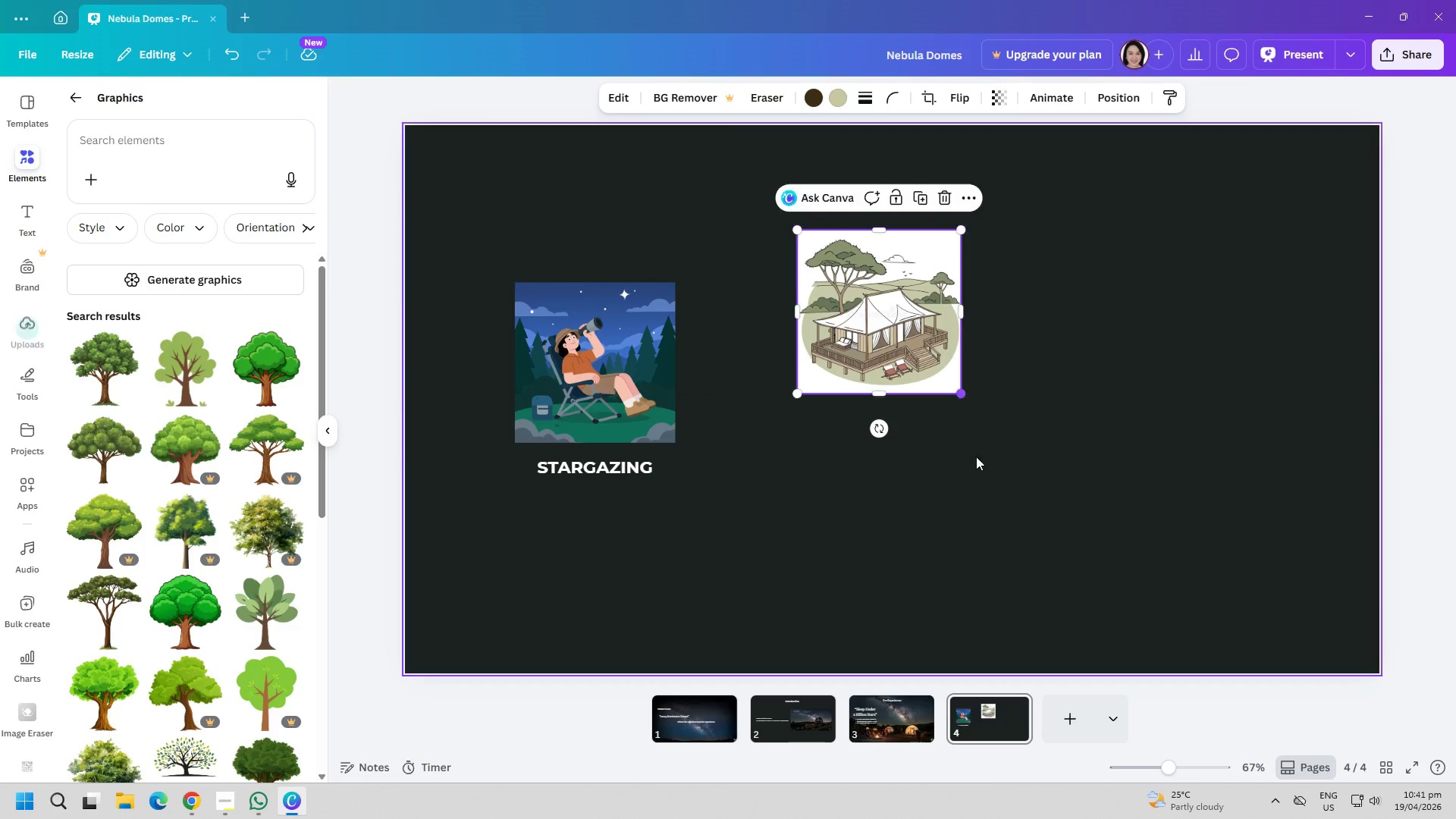 
left_click_drag(start_coordinate=[981, 477], to_coordinate=[981, 472])
 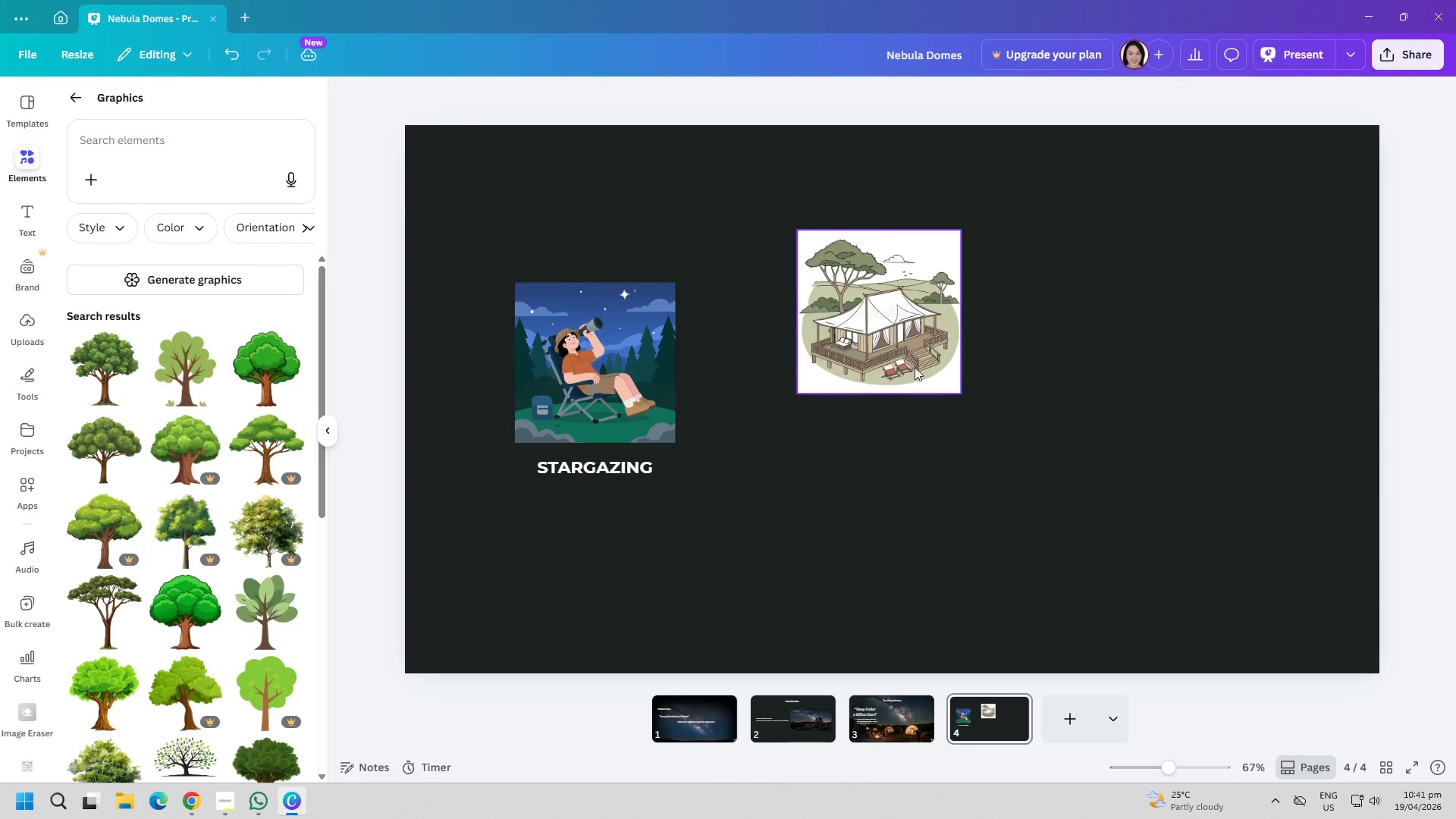 
left_click_drag(start_coordinate=[887, 326], to_coordinate=[860, 381])
 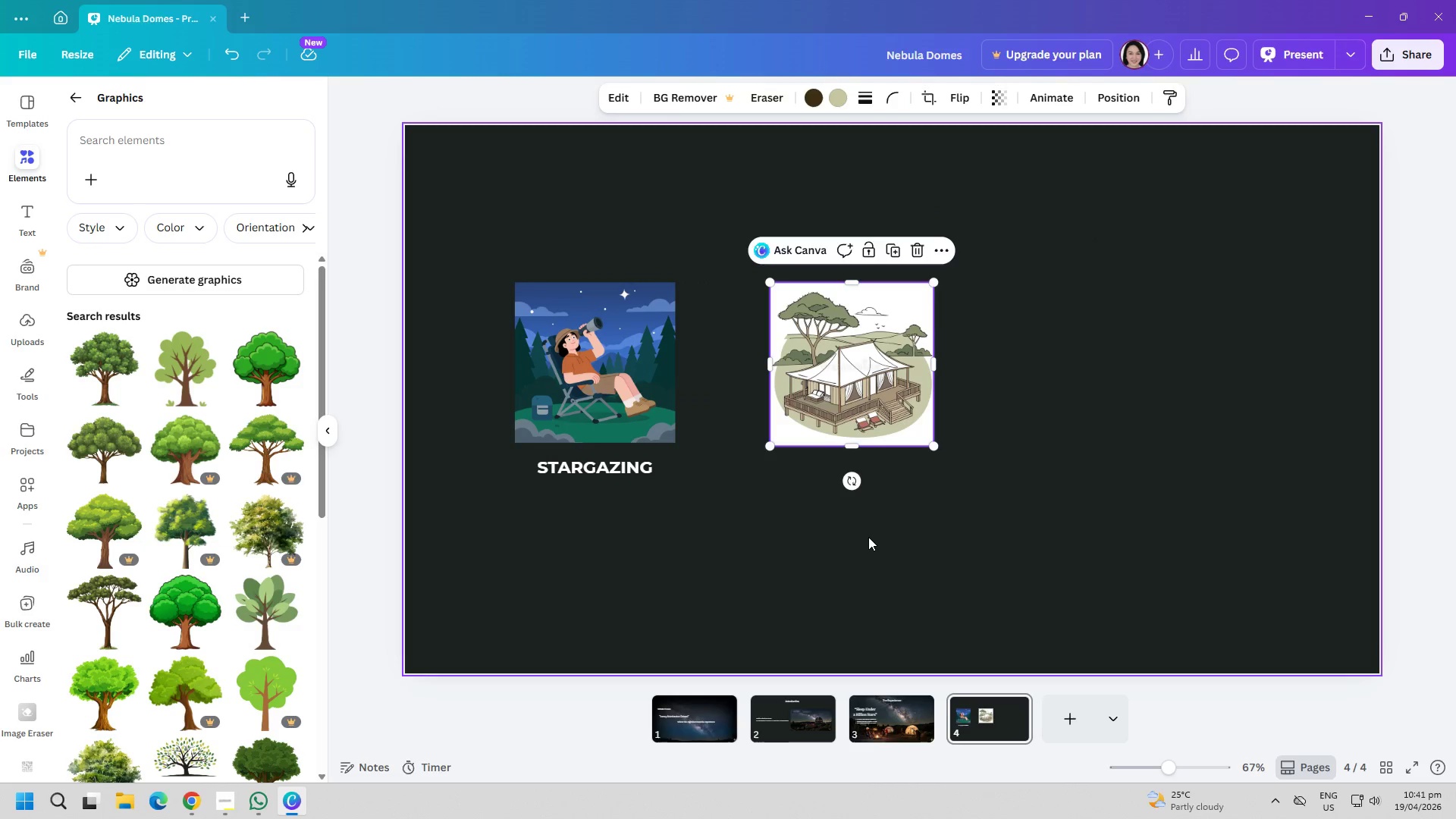 
left_click([868, 537])
 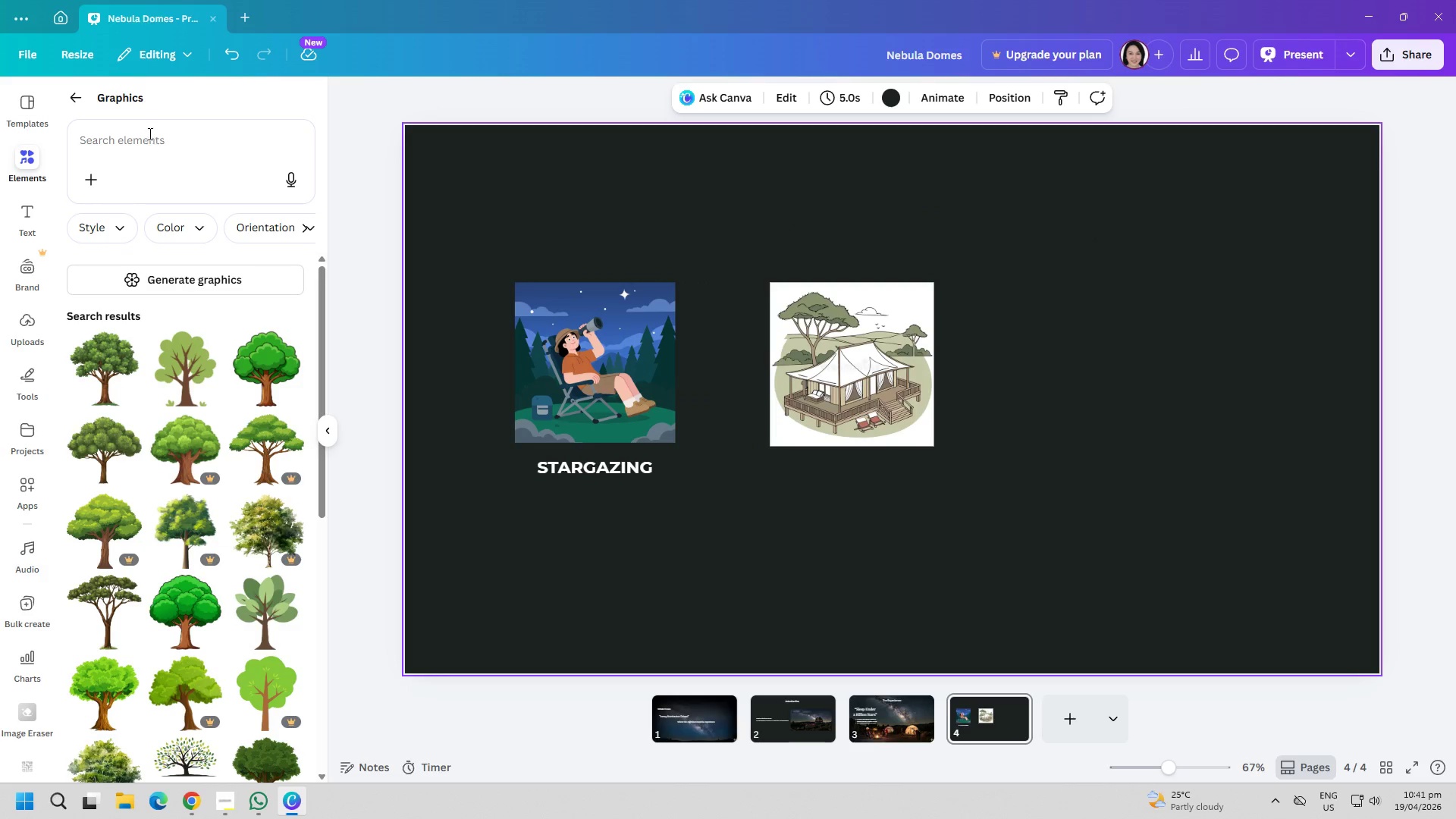 
left_click([184, 146])
 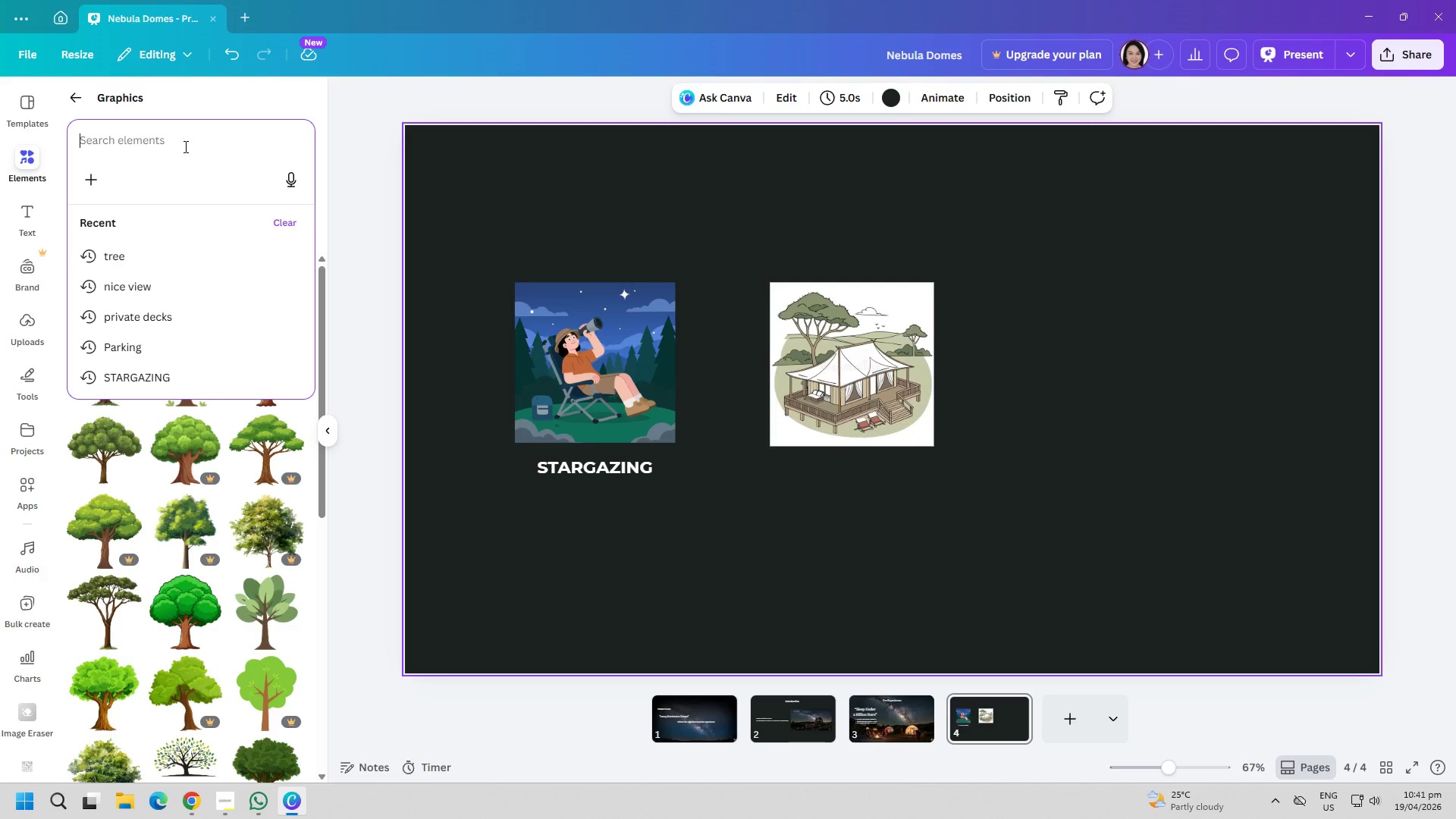 
type(fire pit evenings)
 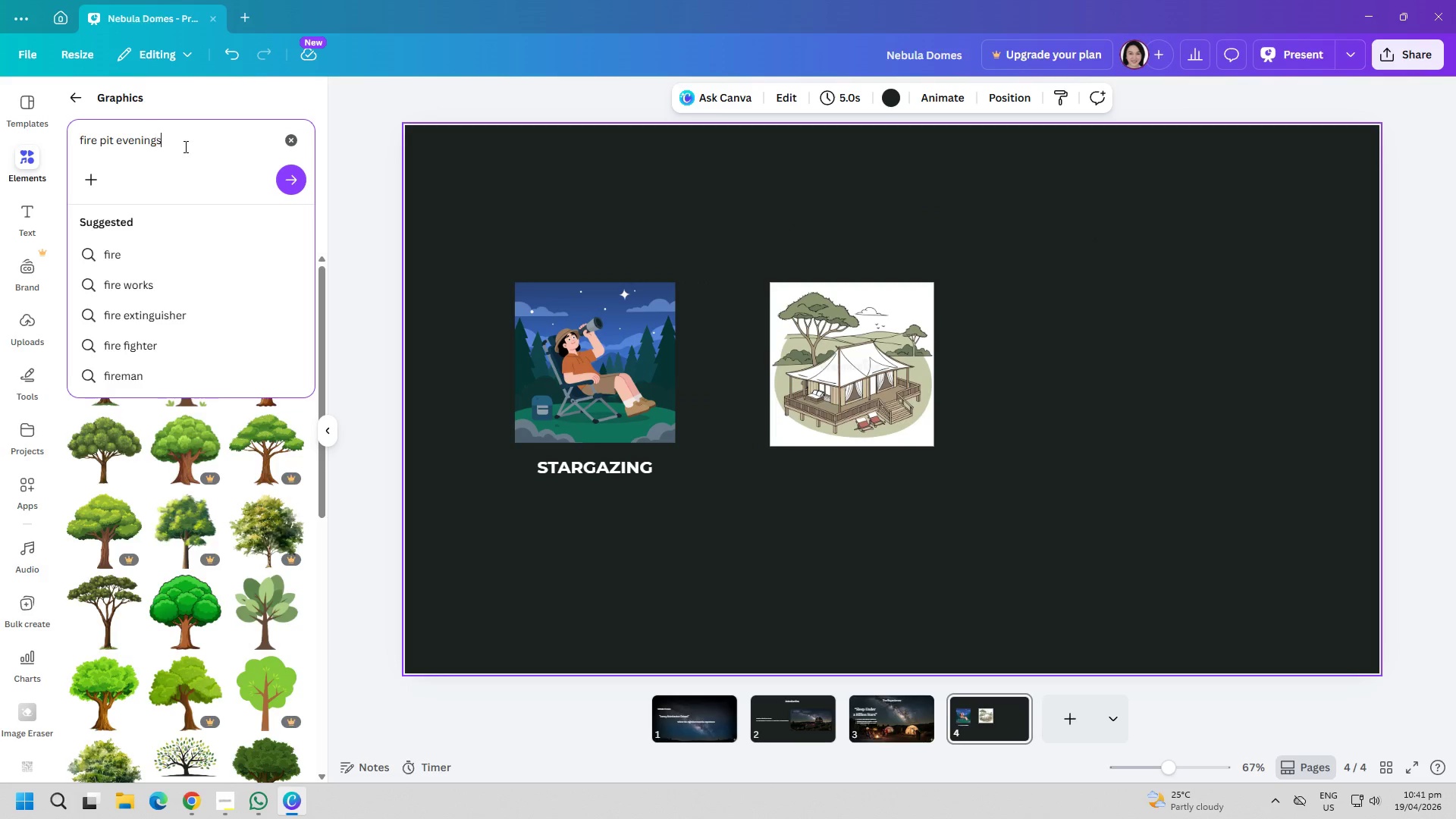 
key(Enter)
 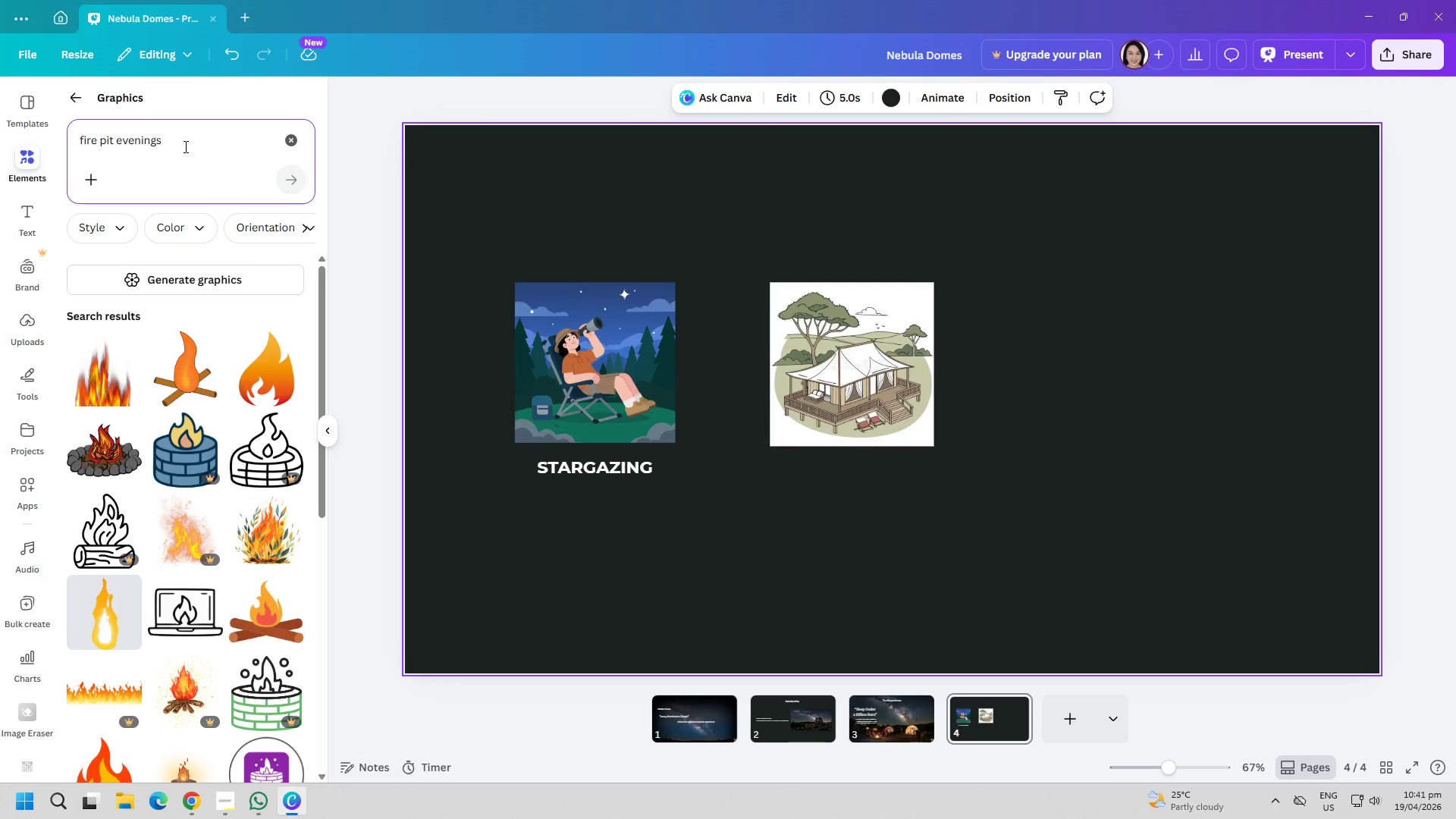 
scroll: coordinate [198, 552], scroll_direction: down, amount: 31.0
 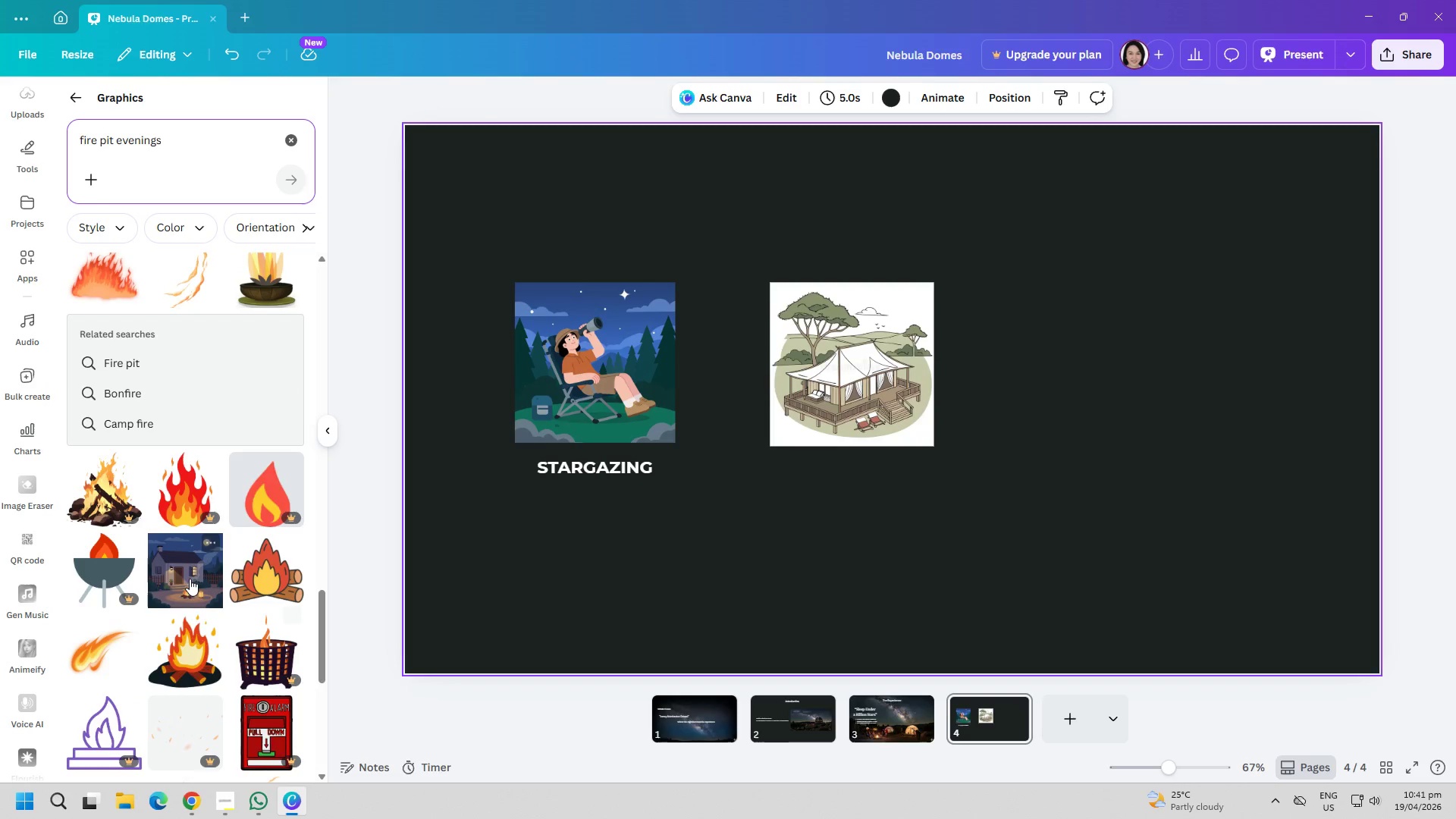 
left_click([188, 579])
 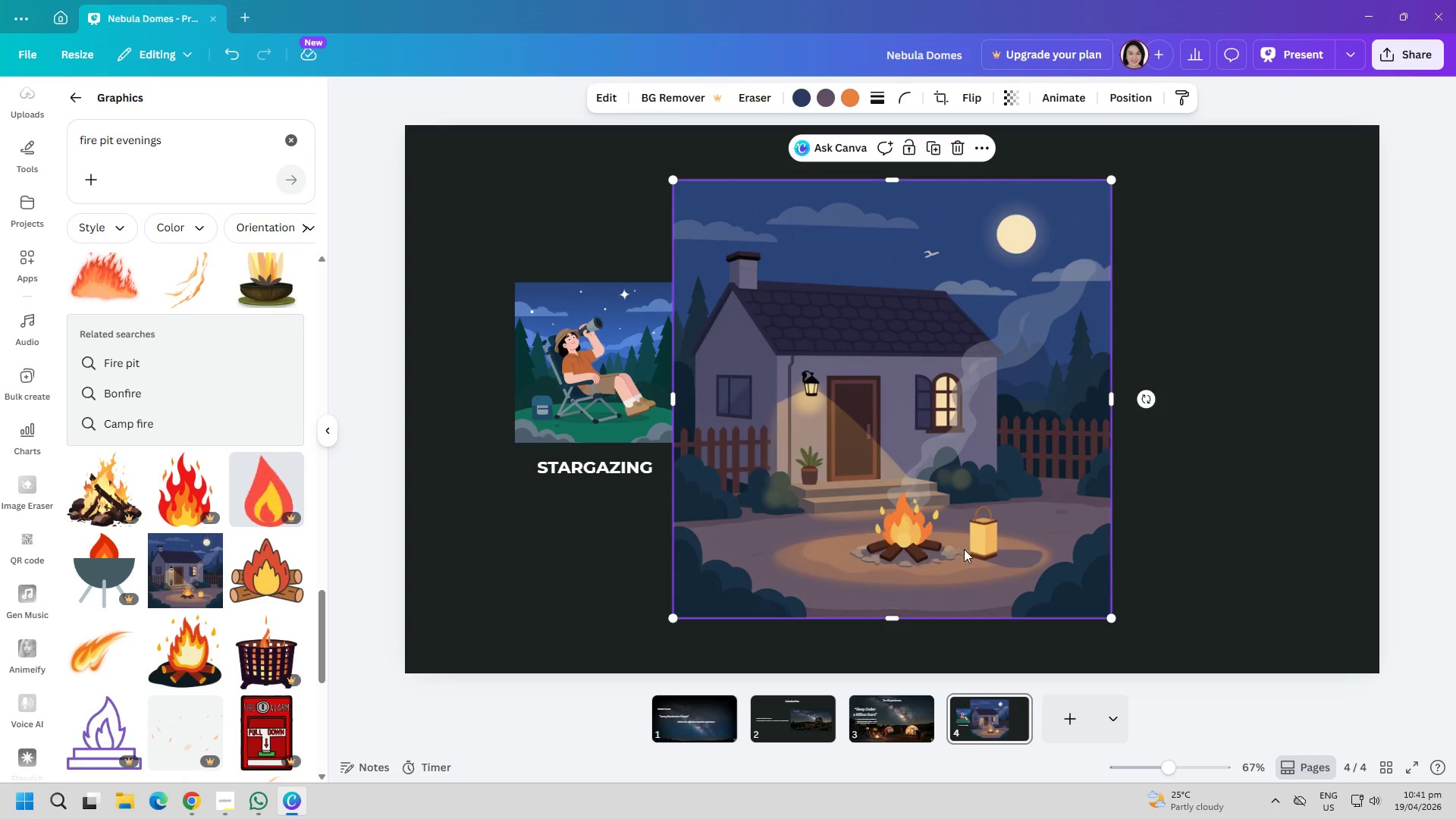 
left_click_drag(start_coordinate=[951, 544], to_coordinate=[1151, 570])
 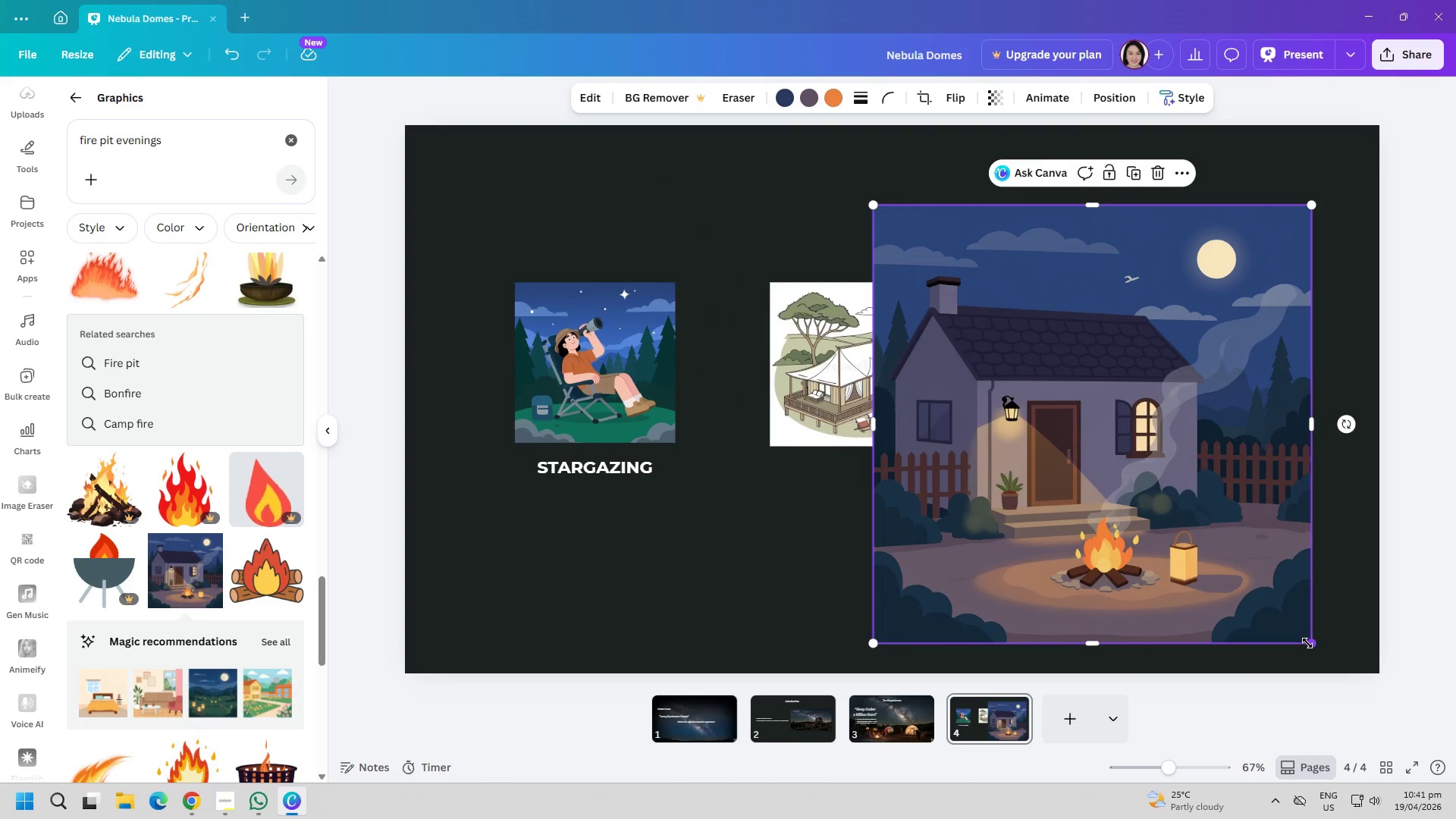 
left_click_drag(start_coordinate=[1307, 643], to_coordinate=[1039, 392])
 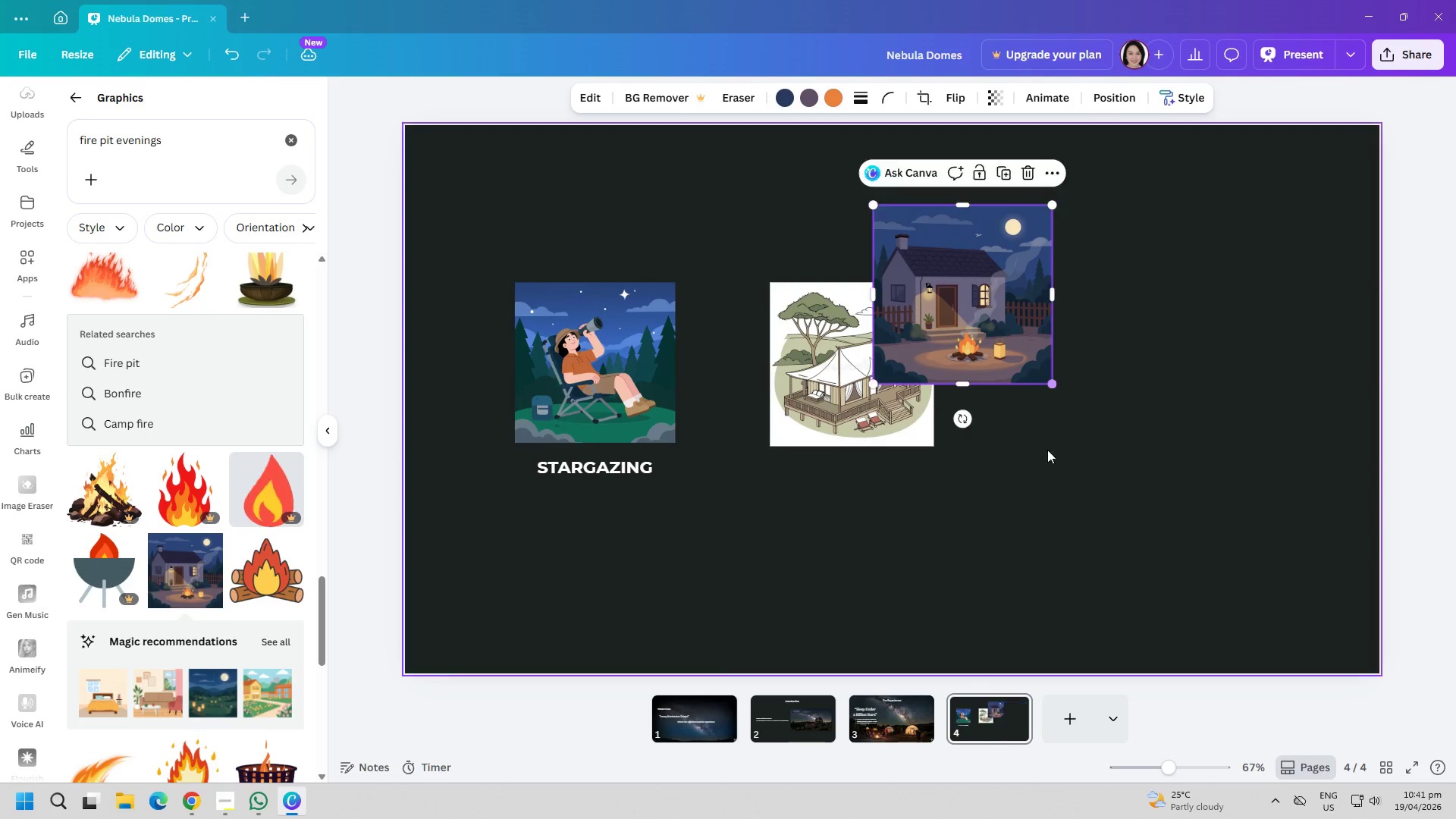 
left_click_drag(start_coordinate=[1065, 516], to_coordinate=[1066, 522])
 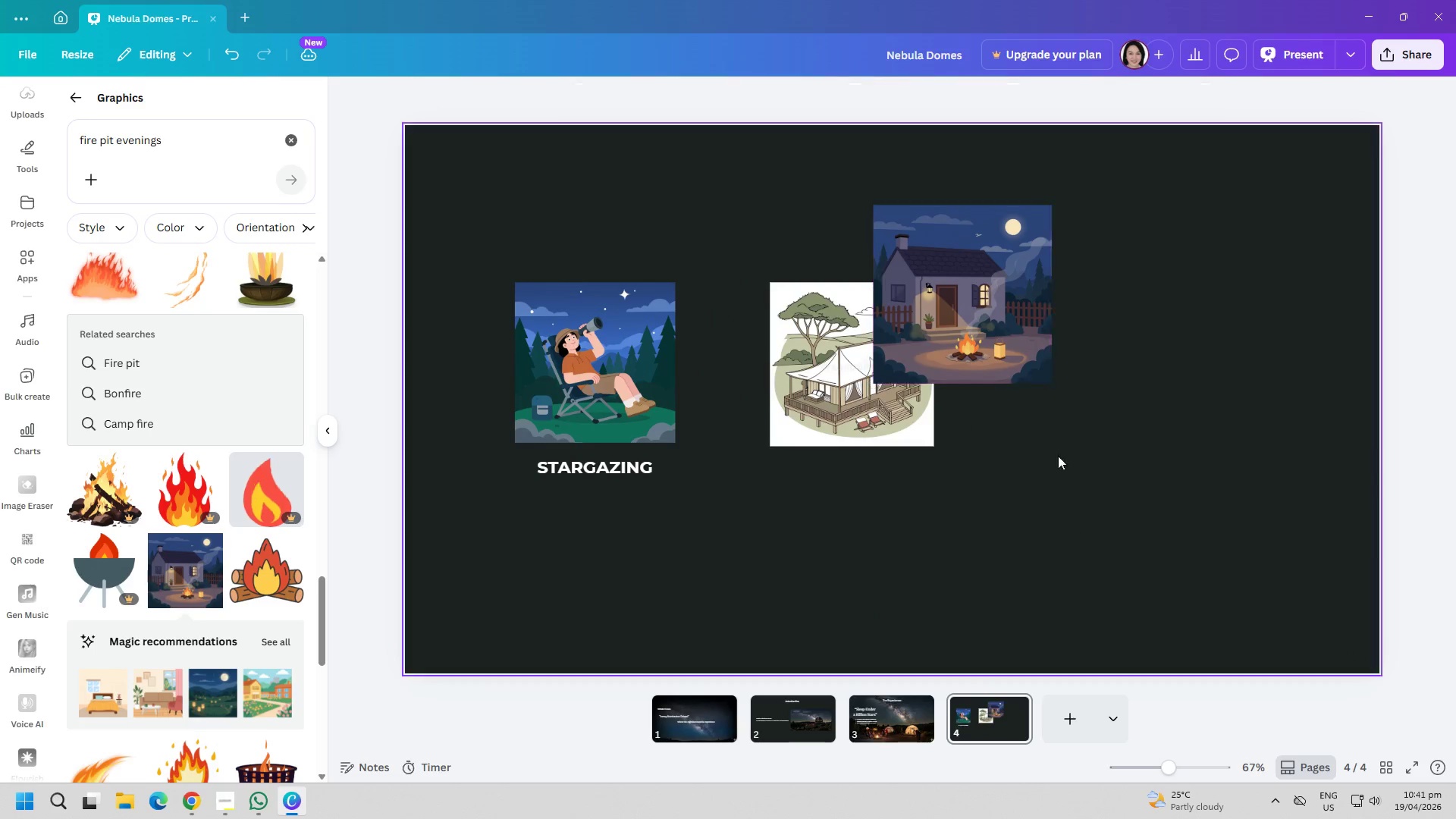 
left_click_drag(start_coordinate=[1021, 315], to_coordinate=[1143, 388])
 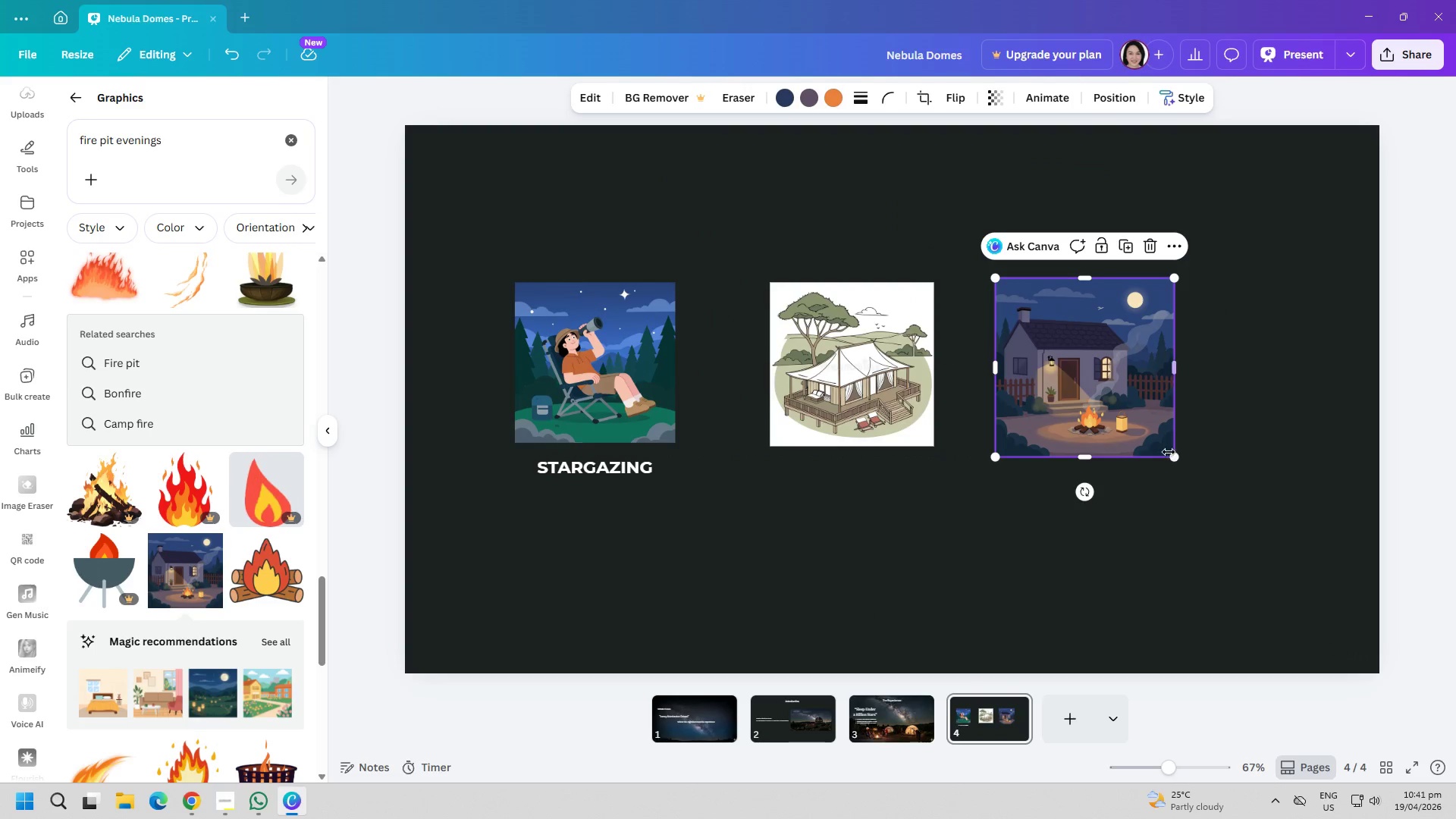 
left_click_drag(start_coordinate=[1170, 455], to_coordinate=[1140, 425])
 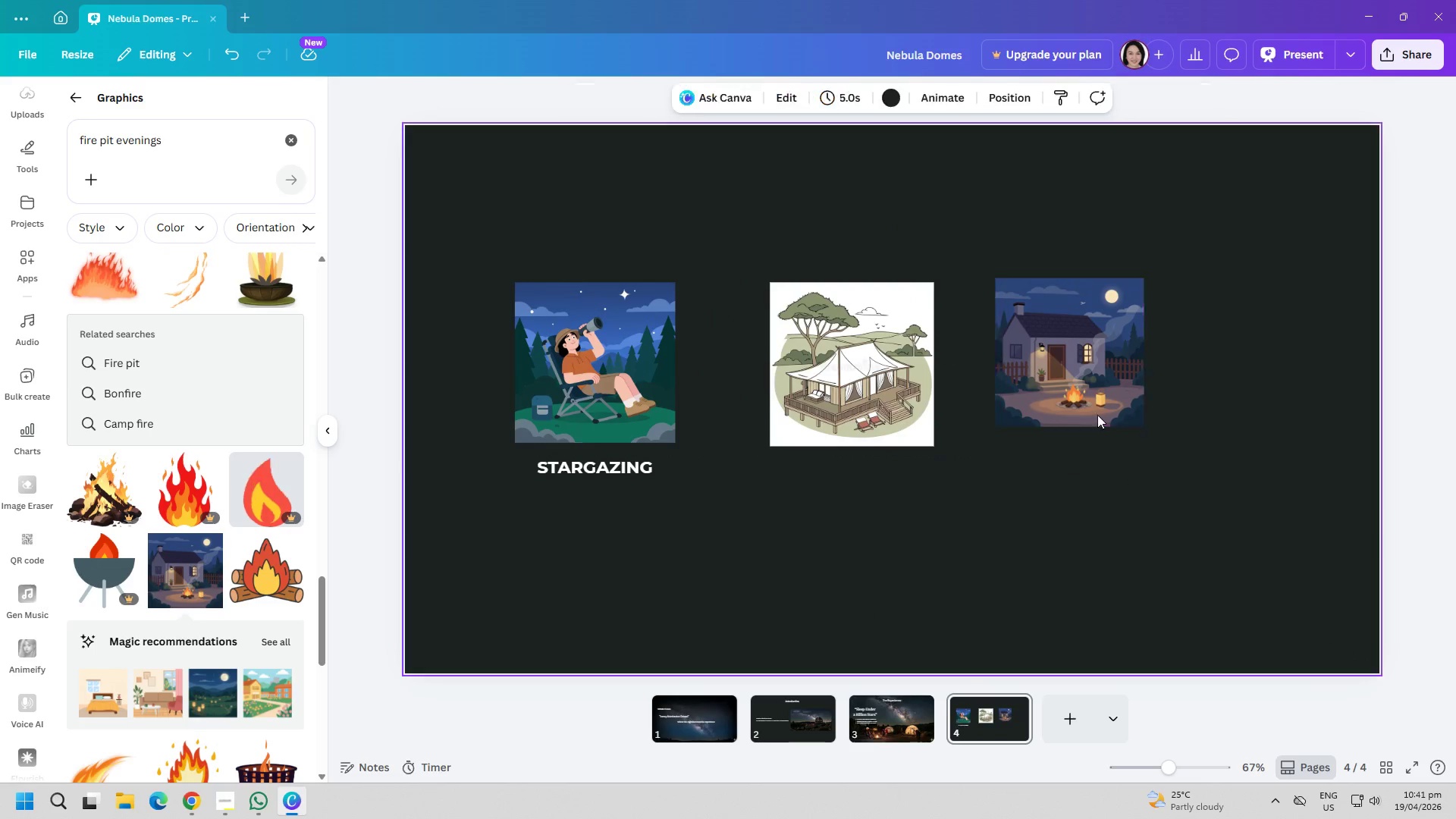 
left_click_drag(start_coordinate=[1085, 391], to_coordinate=[1085, 404])
 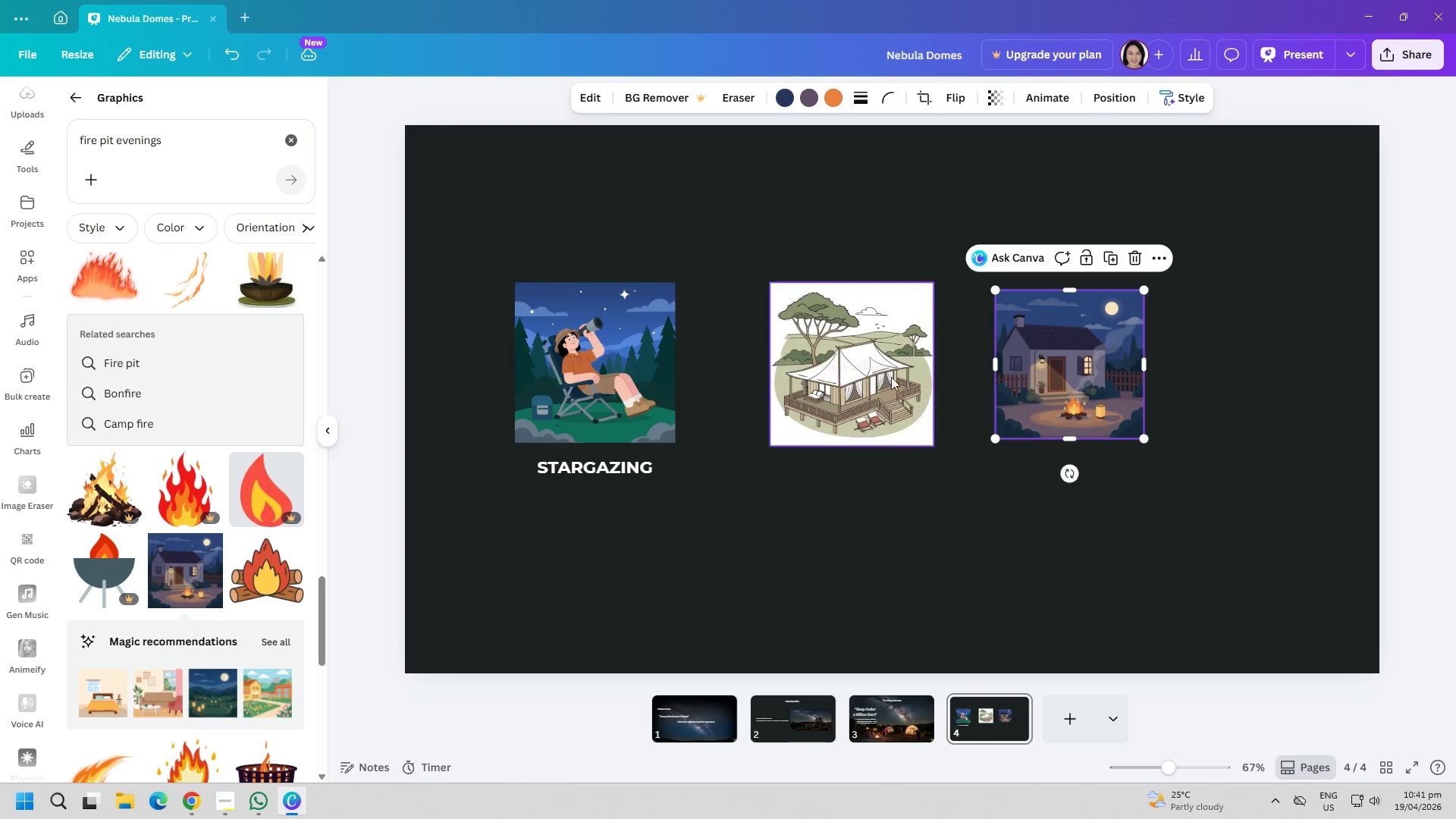 
left_click_drag(start_coordinate=[883, 375], to_coordinate=[843, 378])
 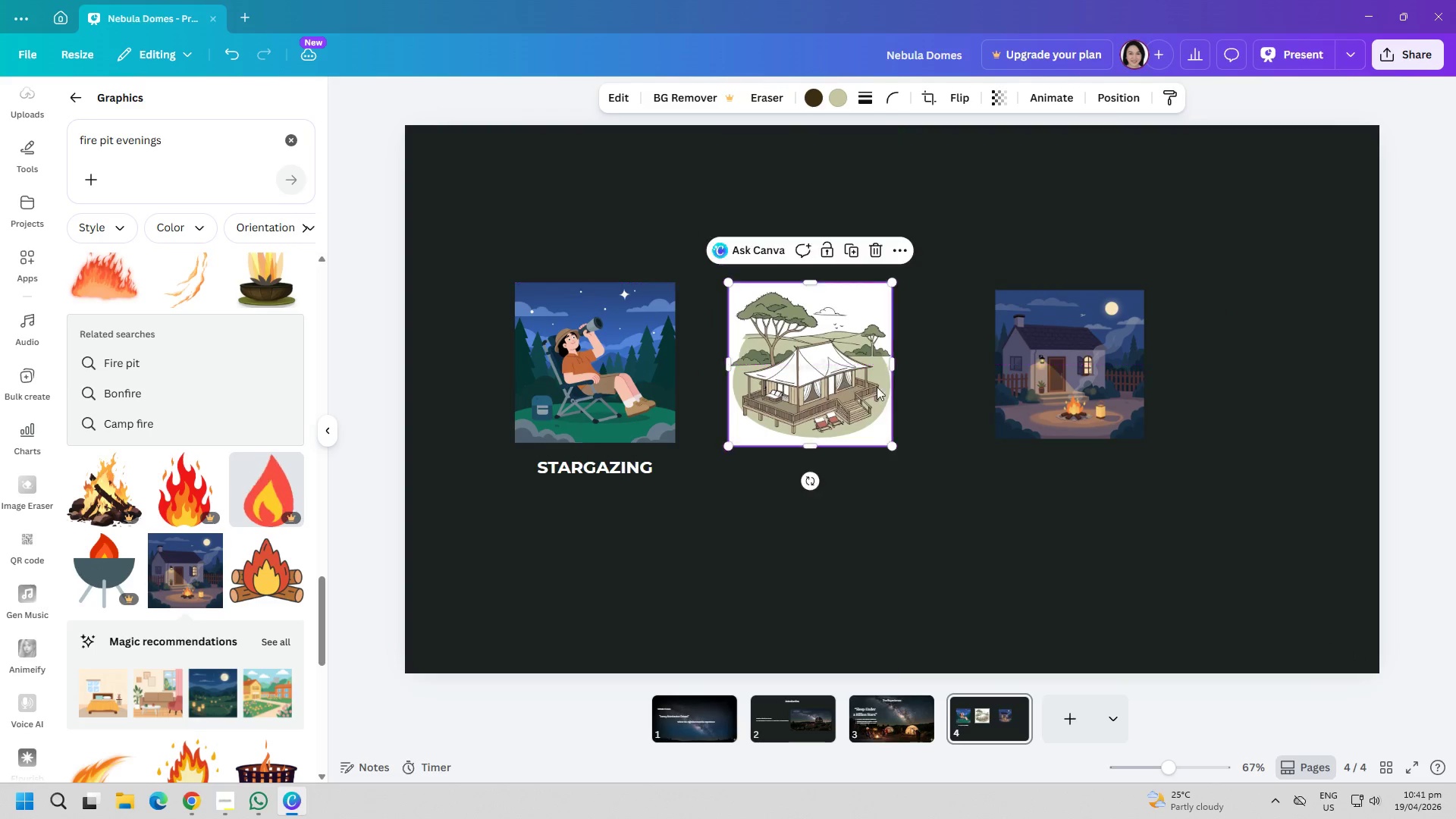 
left_click_drag(start_coordinate=[1092, 402], to_coordinate=[1040, 395])
 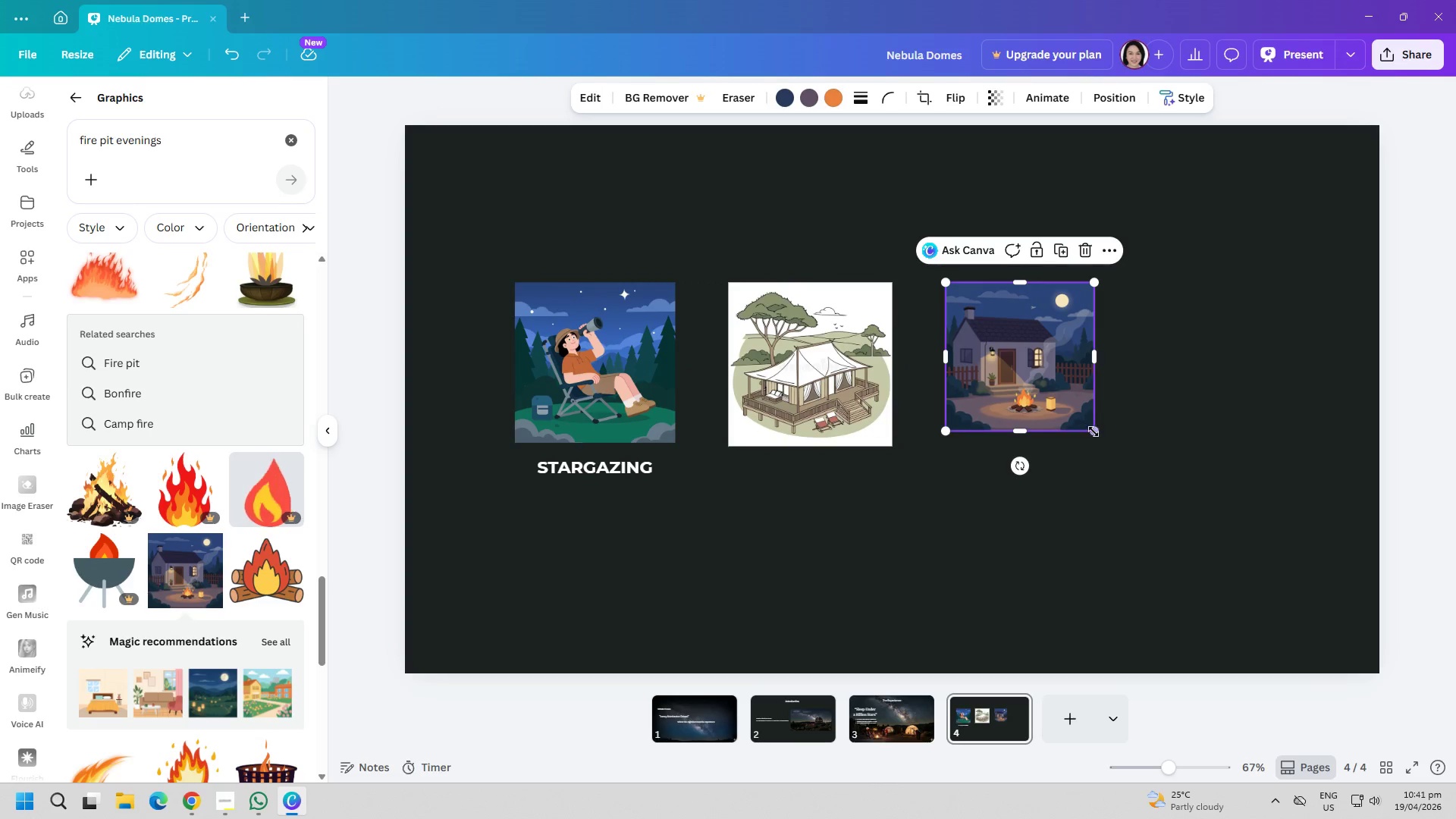 
left_click_drag(start_coordinate=[1094, 431], to_coordinate=[1106, 448])
 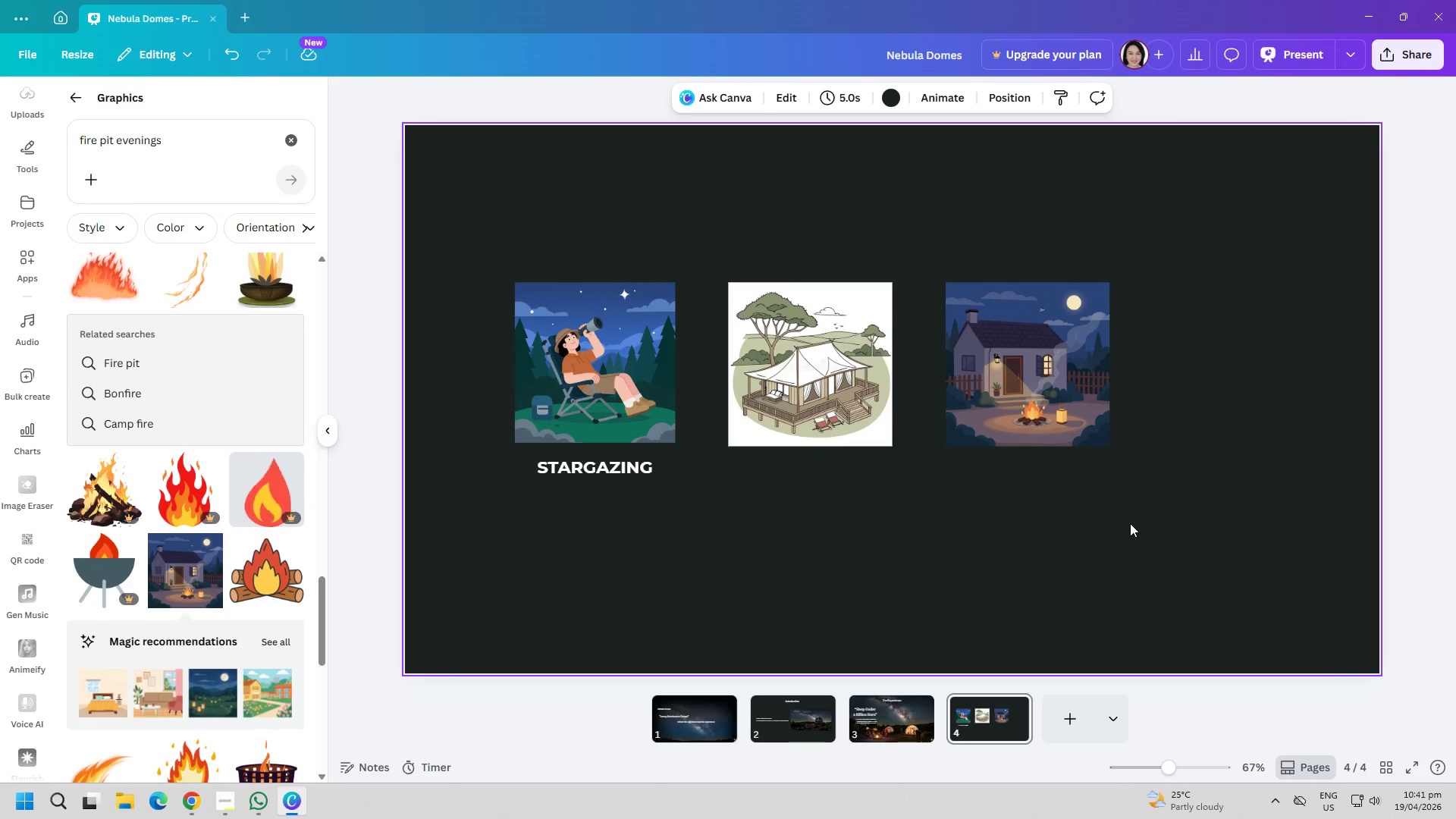 
scroll: coordinate [177, 546], scroll_direction: down, amount: 19.0
 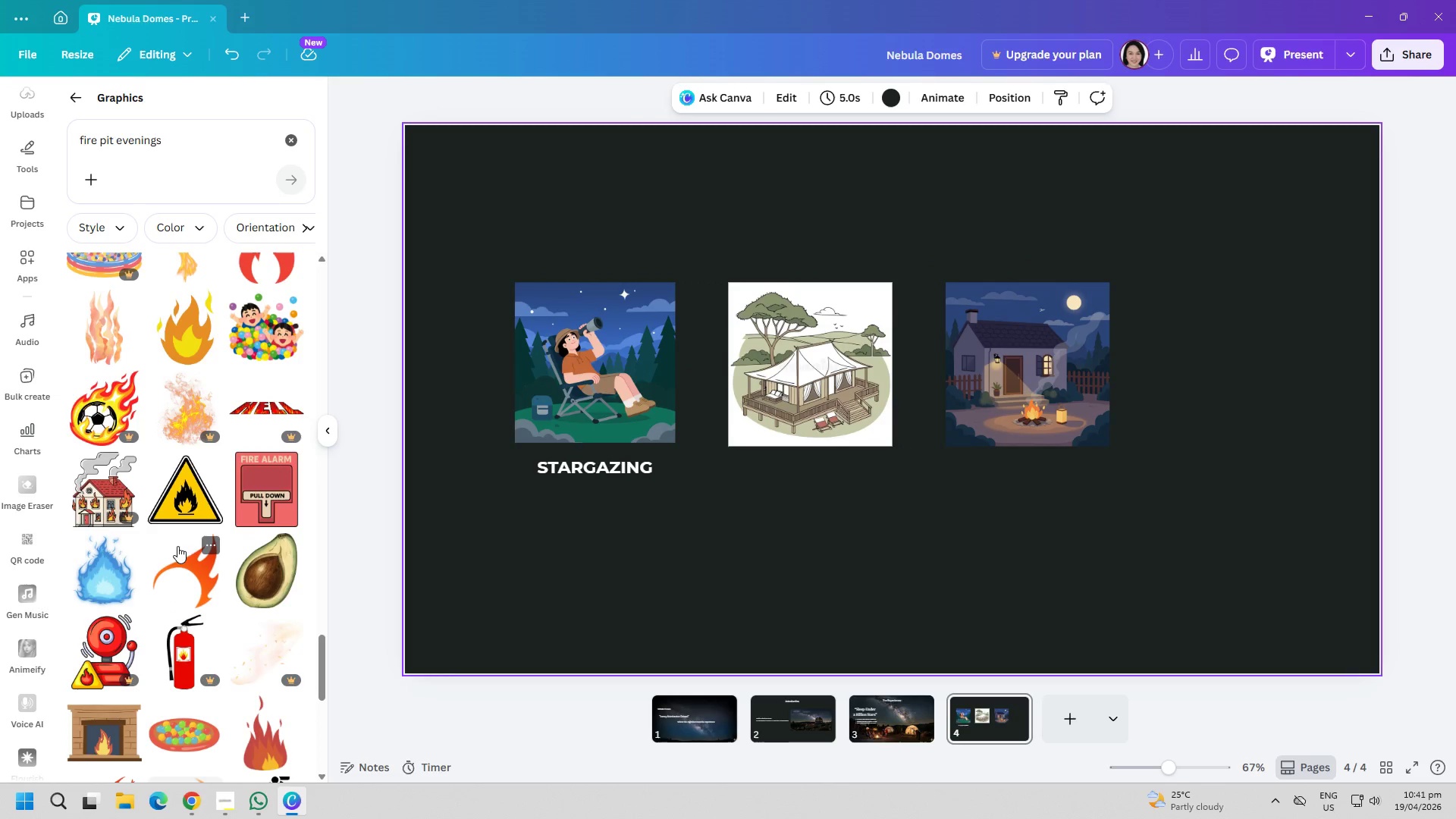 
scroll: coordinate [203, 537], scroll_direction: down, amount: 32.0
 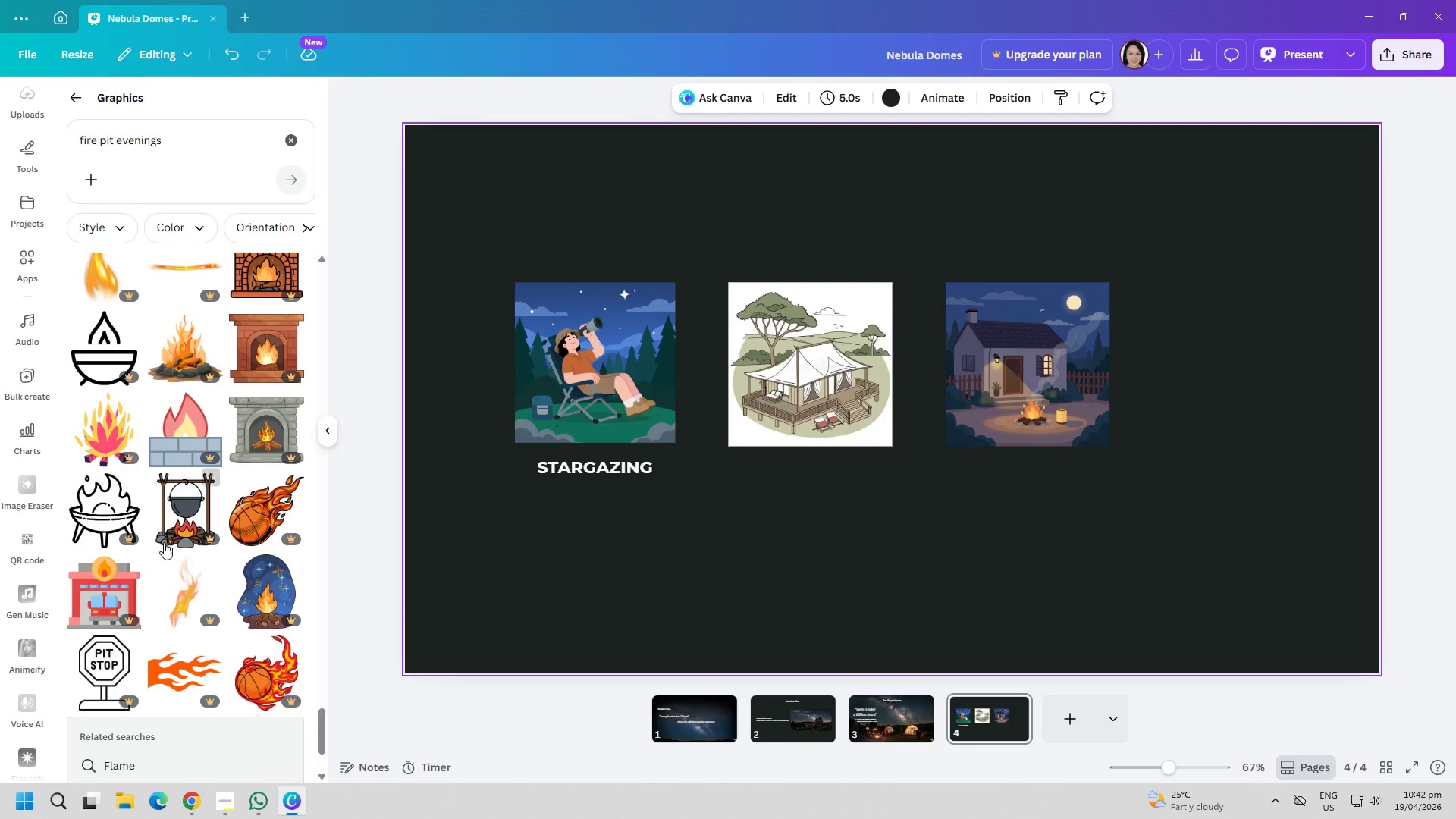 
scroll: coordinate [172, 512], scroll_direction: down, amount: 8.0
 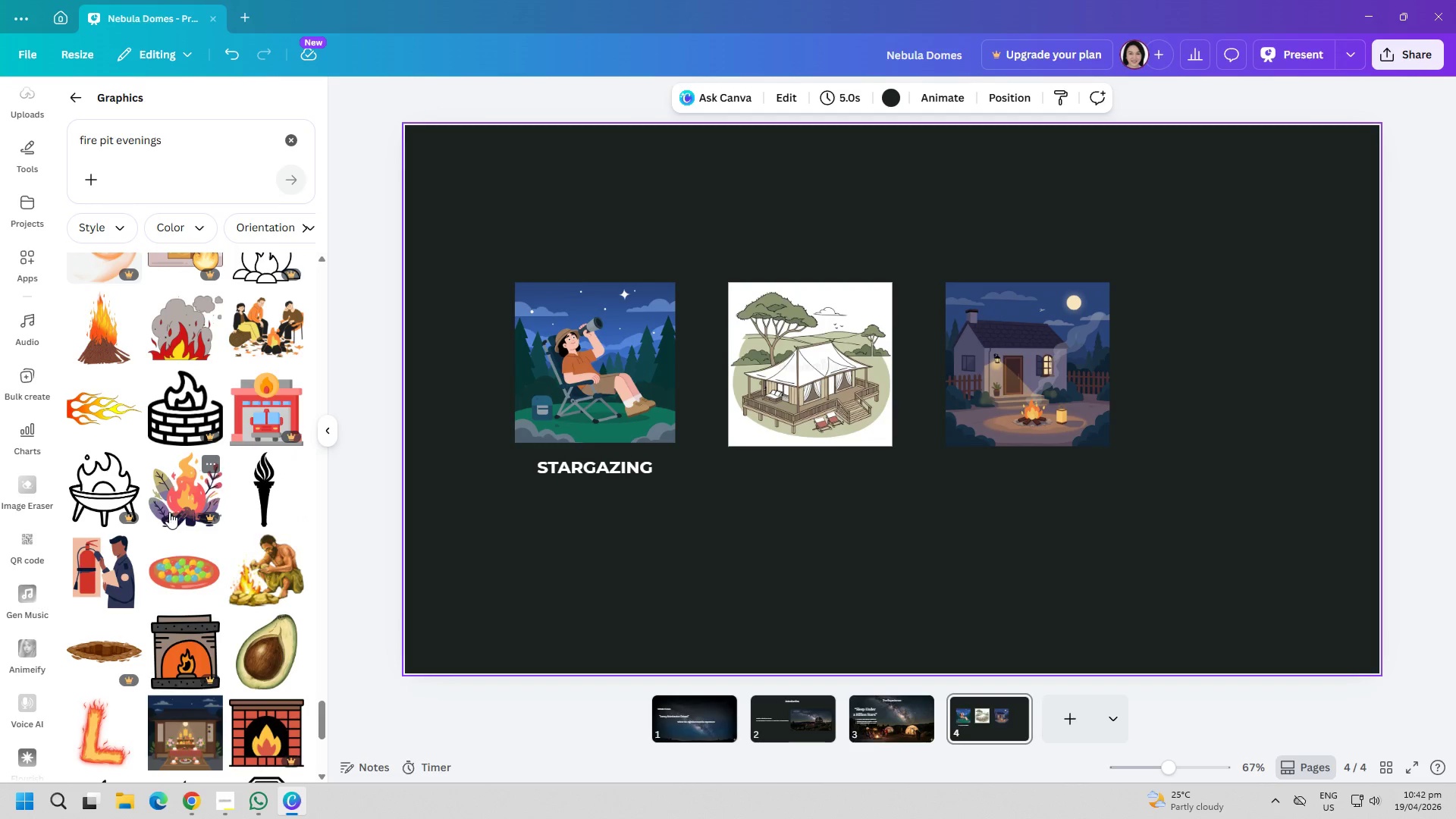 
left_click([264, 340])
 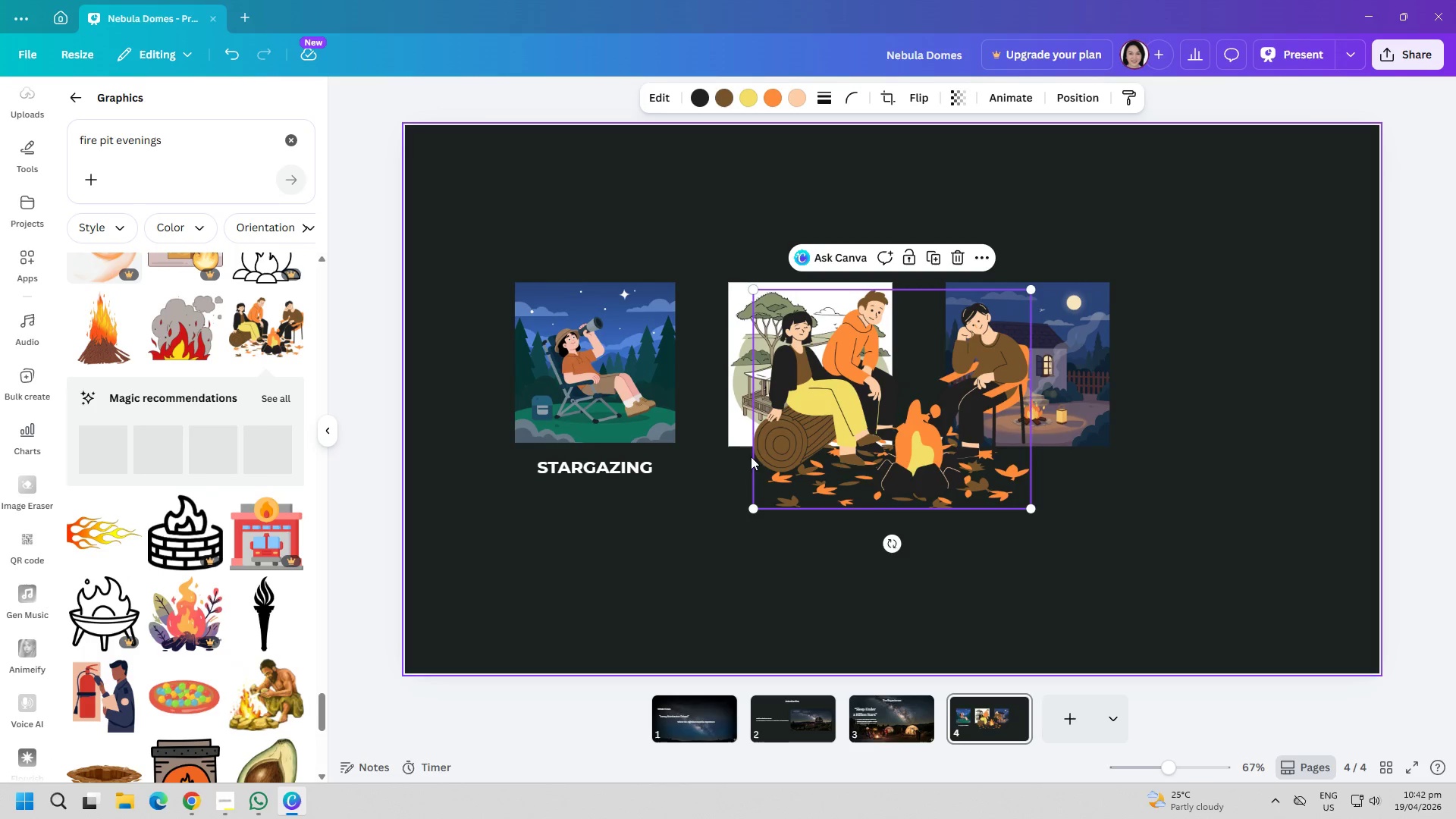 
left_click_drag(start_coordinate=[871, 459], to_coordinate=[1150, 583])
 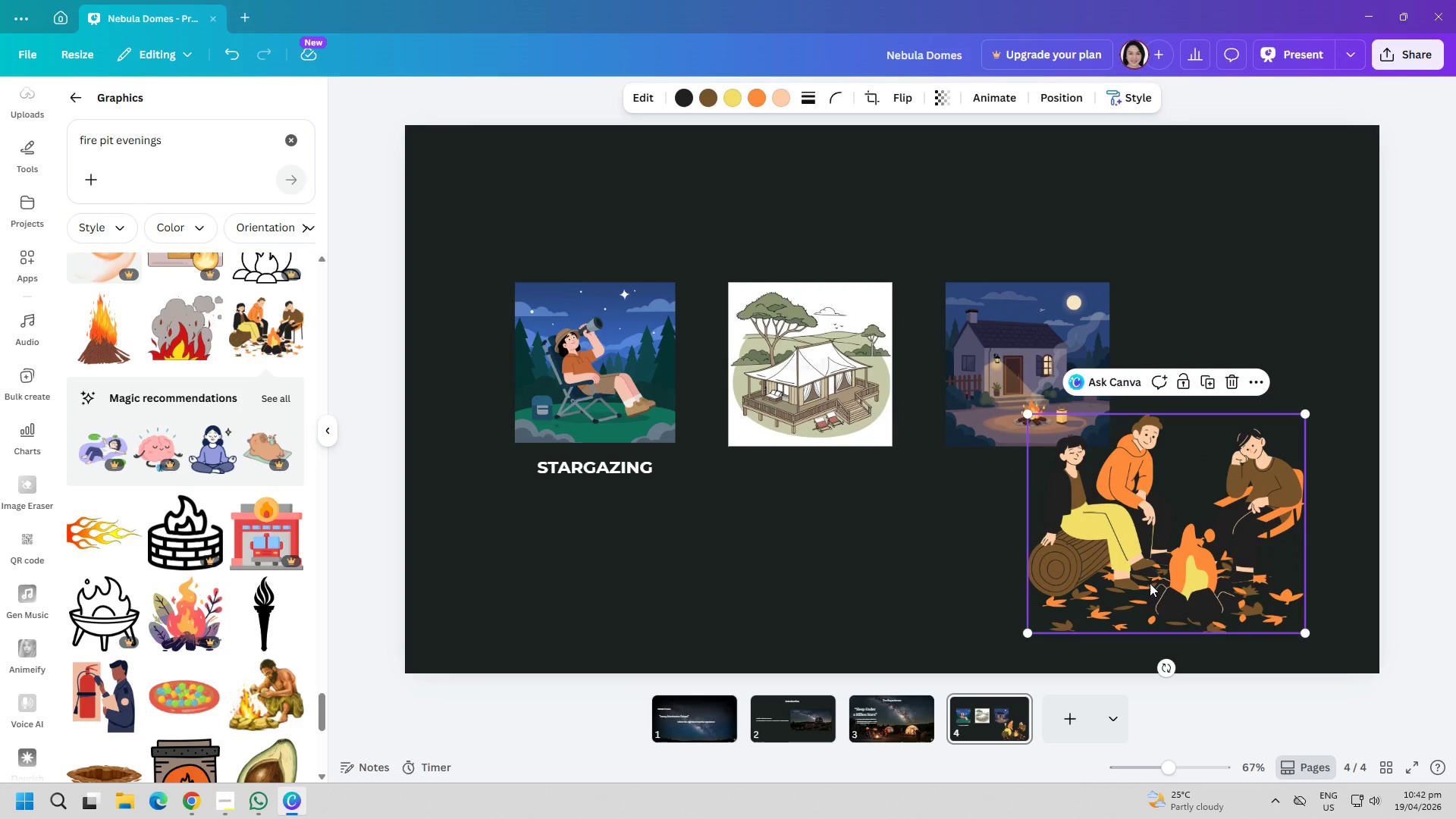 
key(Delete)
 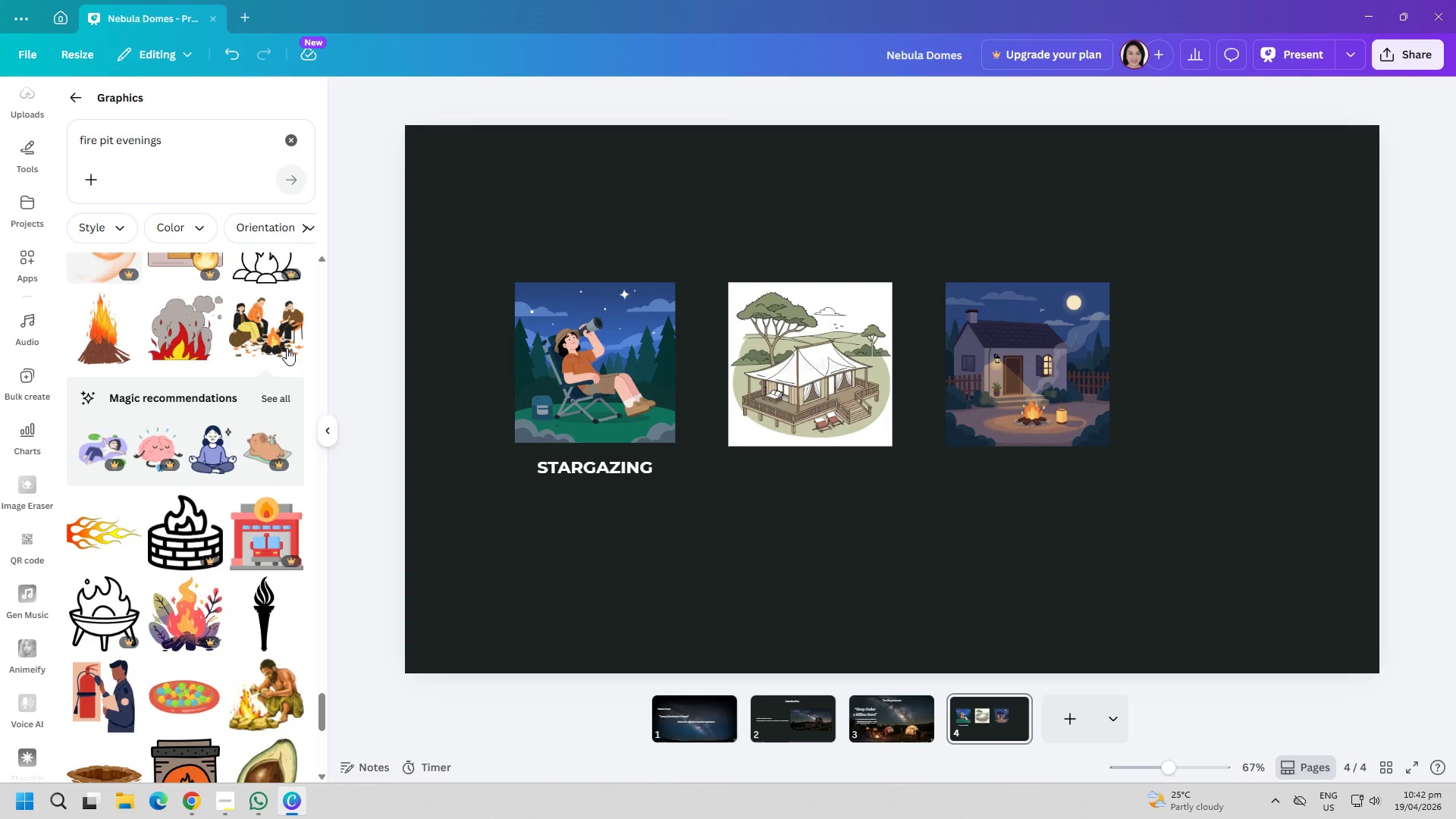 
left_click([280, 297])
 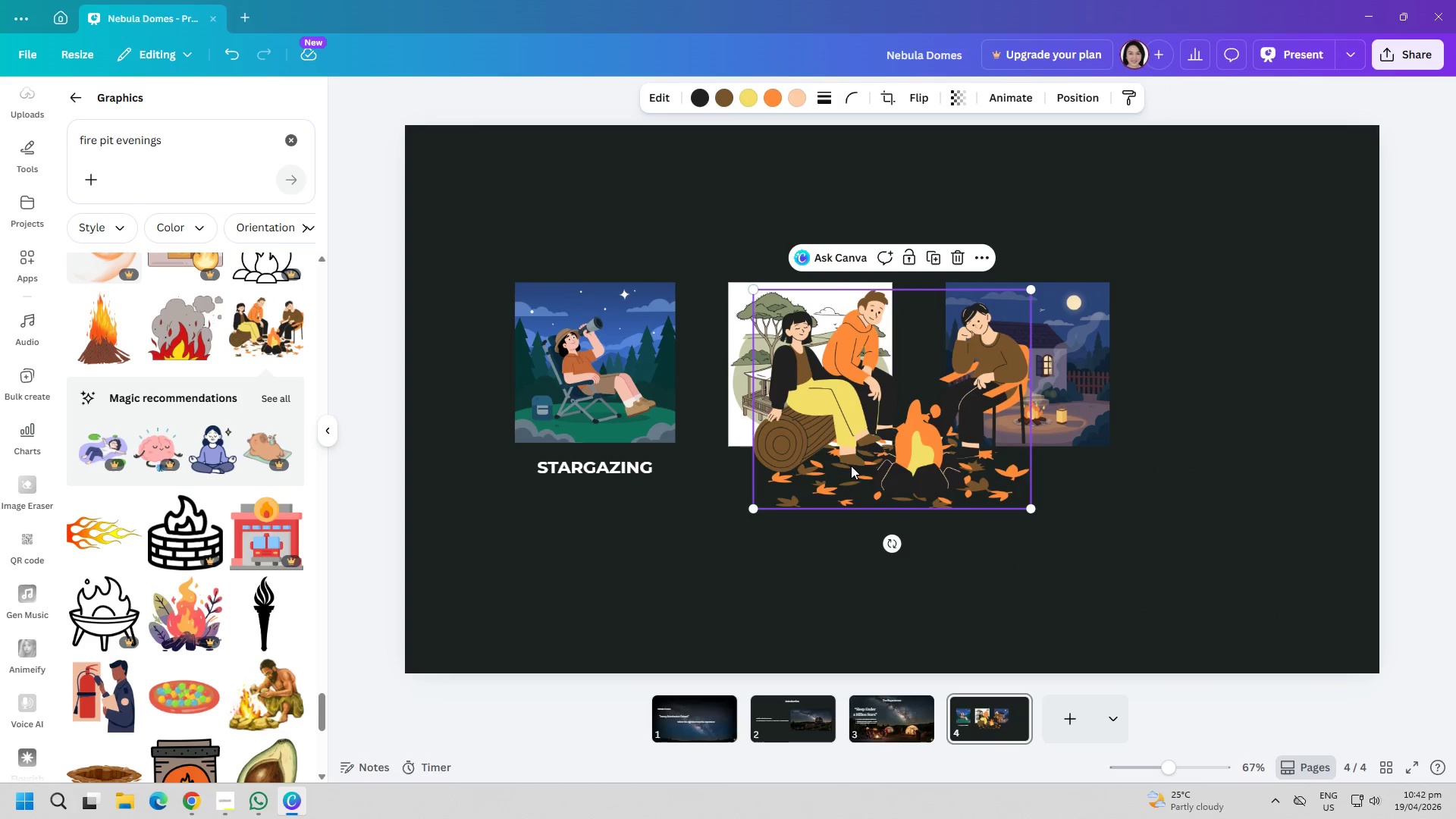 
key(Delete)
 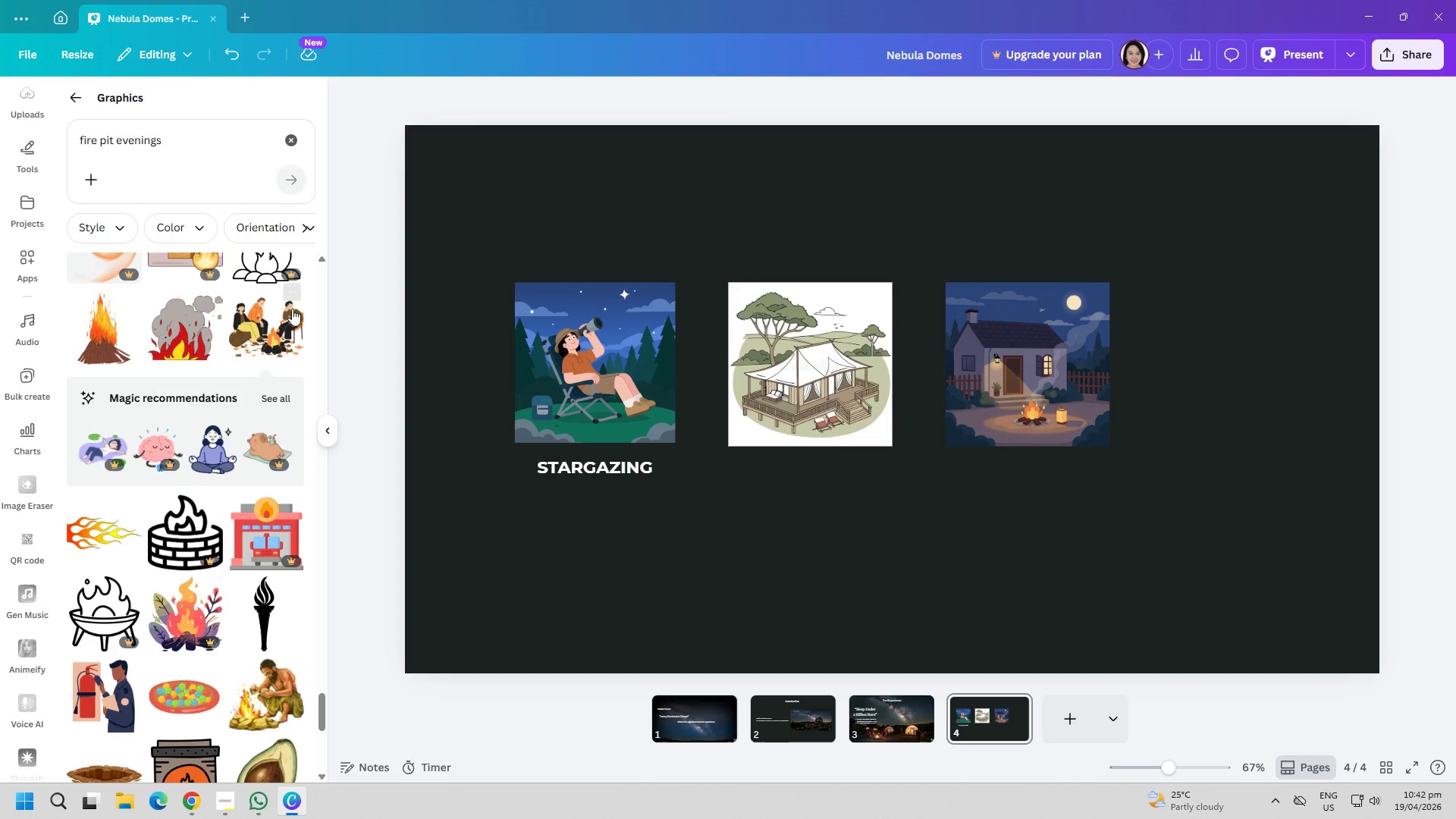 
left_click([278, 290])
 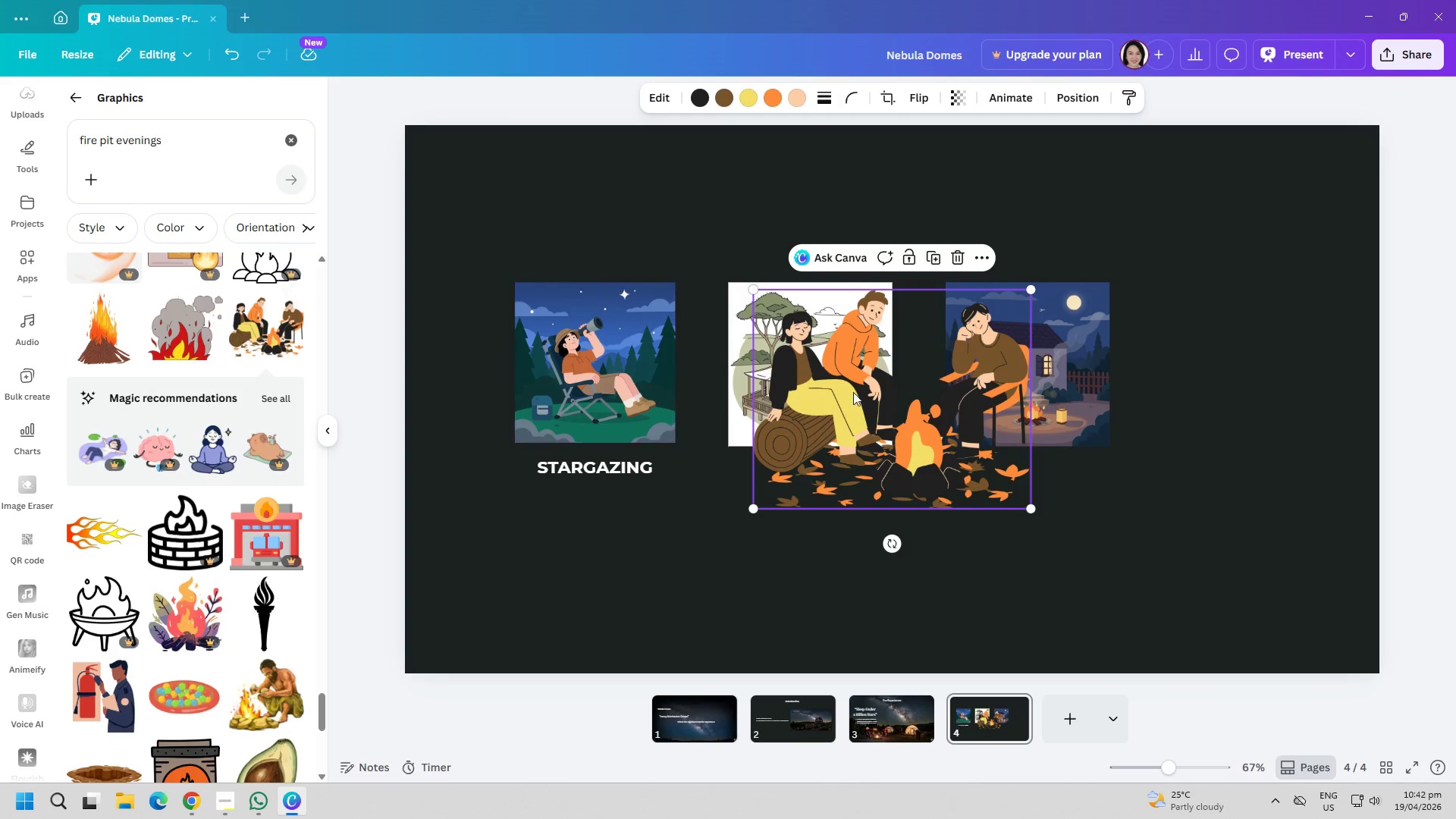 
key(PageUp)
 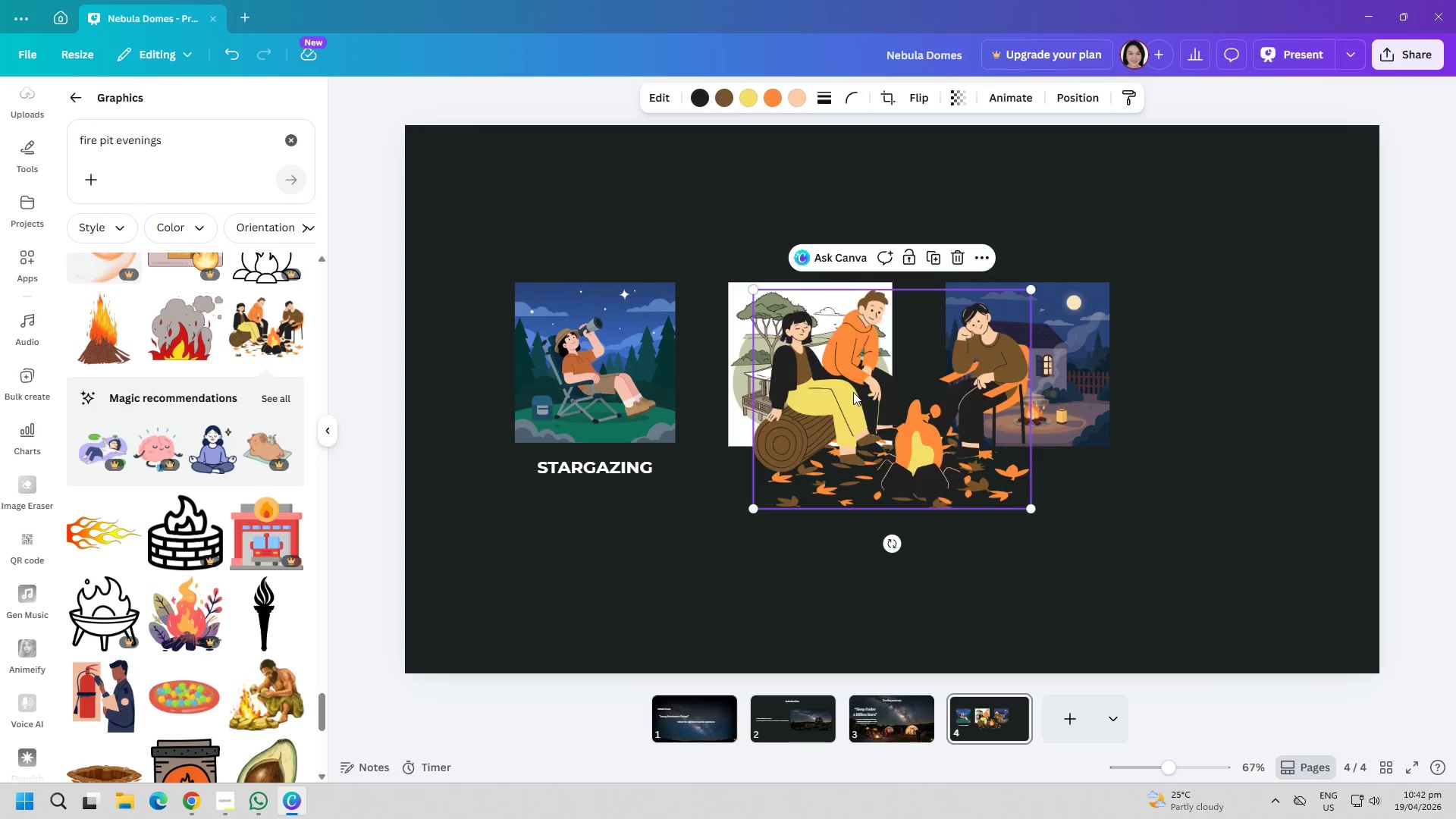 
key(Delete)
 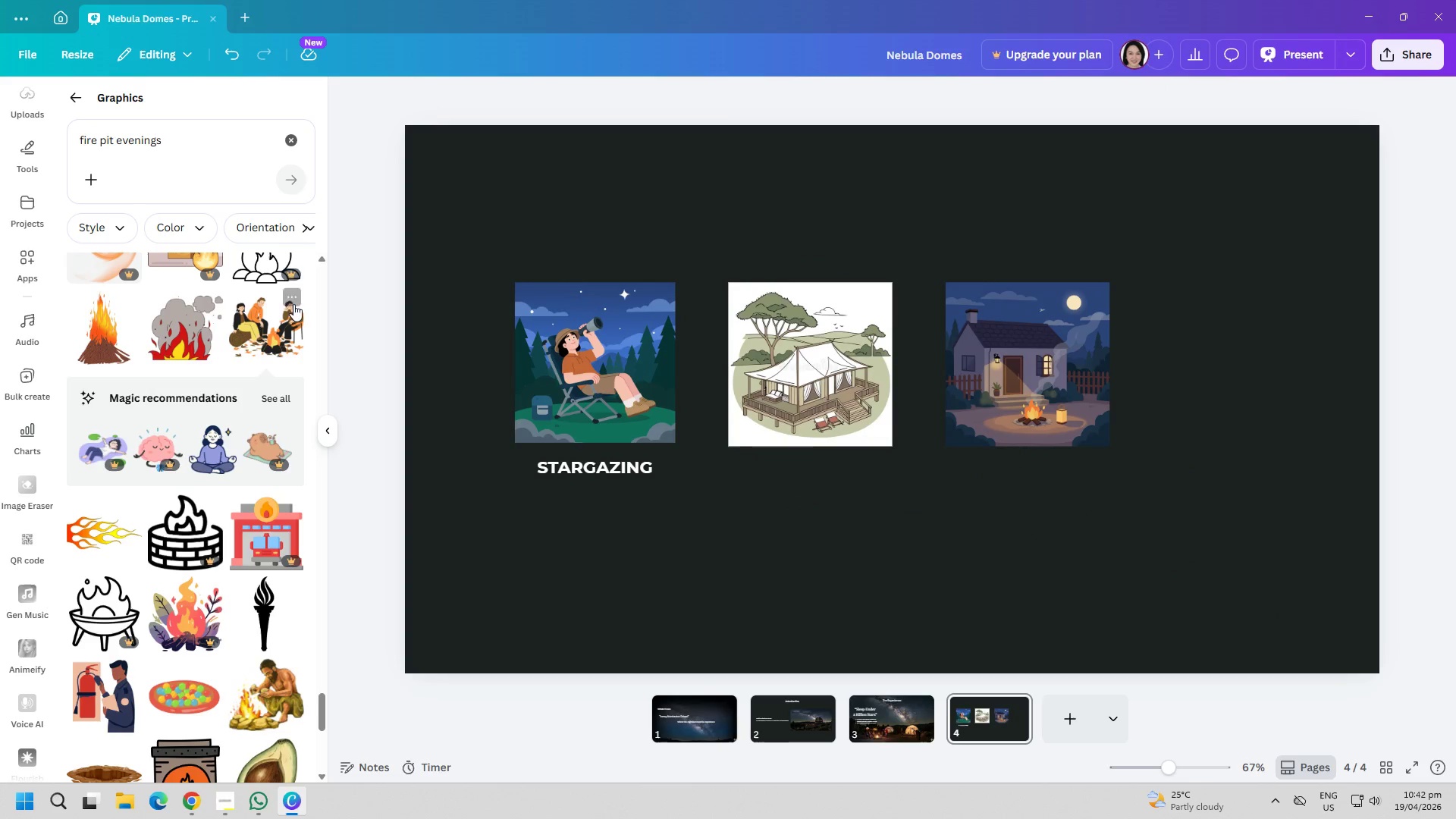 
left_click([293, 302])
 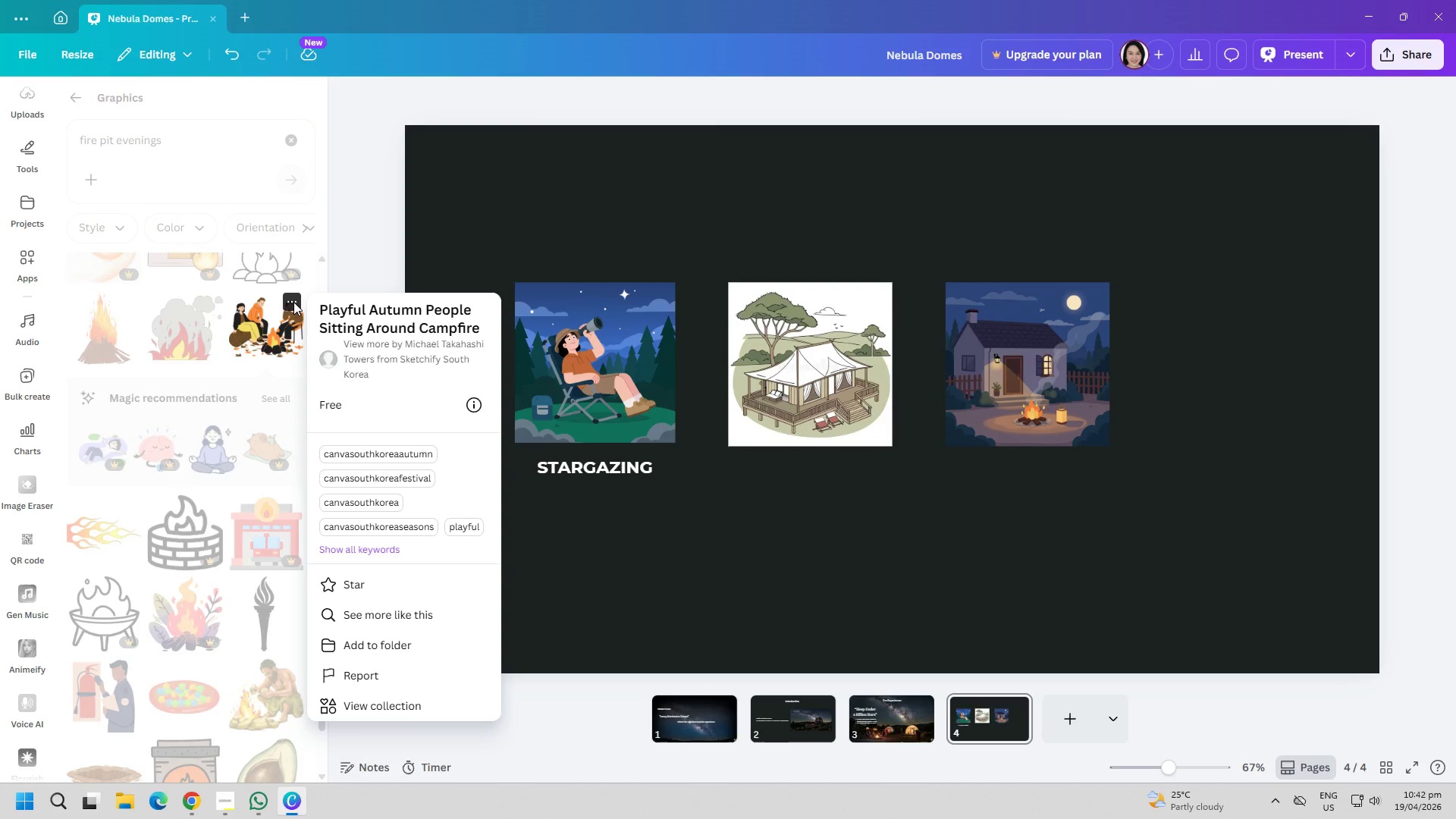 
left_click_drag(start_coordinate=[324, 298], to_coordinate=[293, 306])
 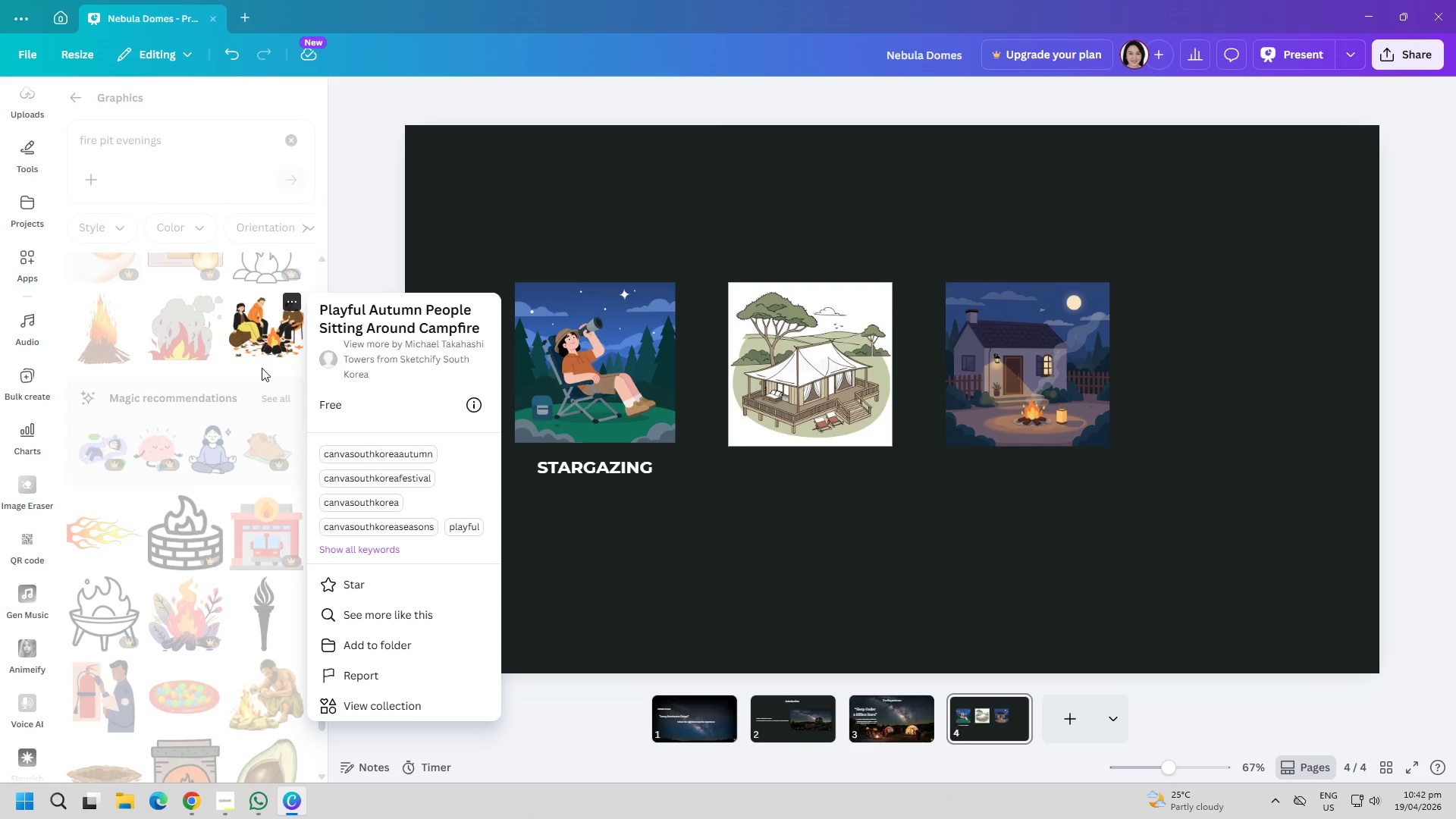 
left_click([262, 373])
 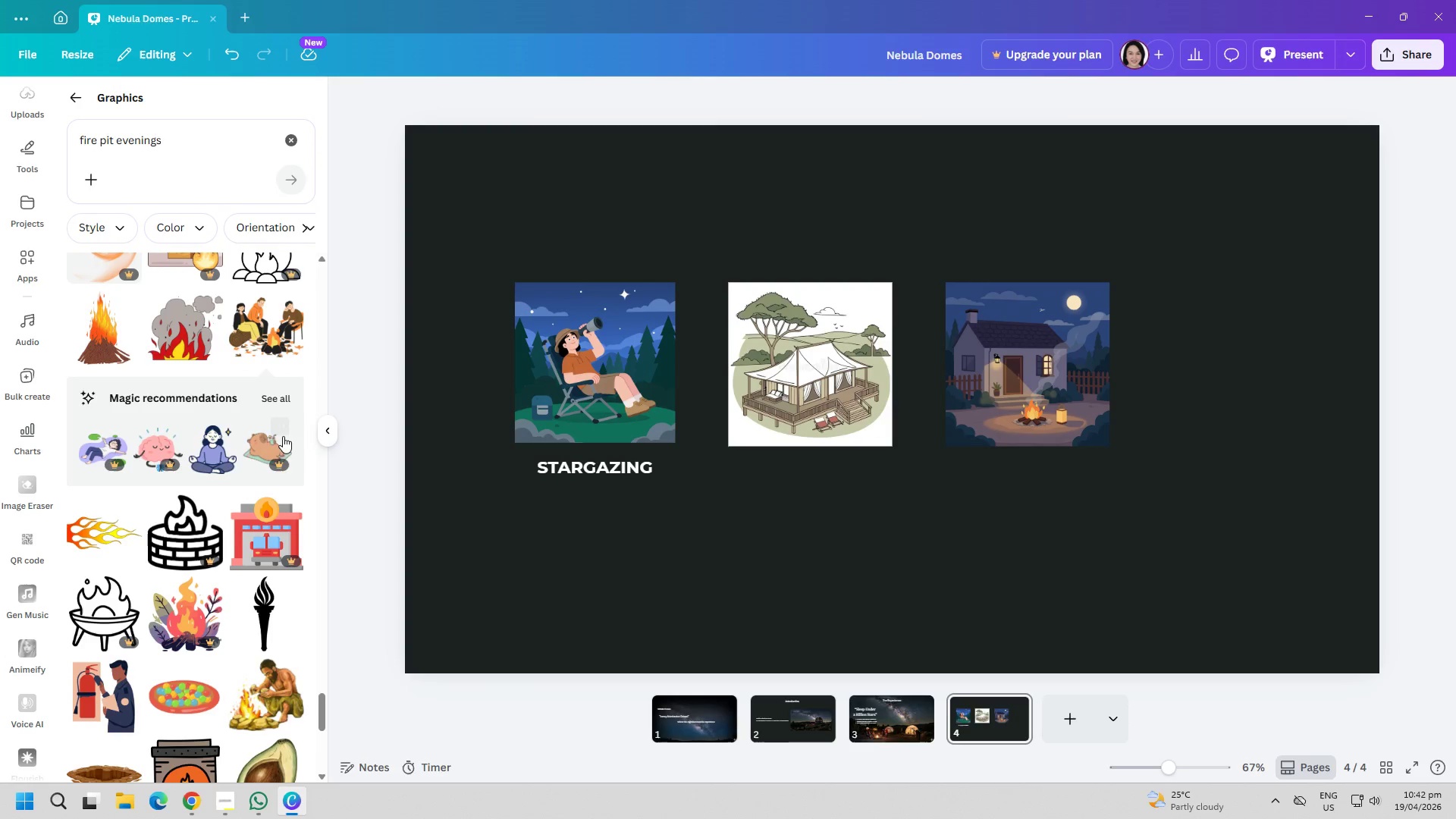 
scroll: coordinate [193, 486], scroll_direction: down, amount: 27.0
 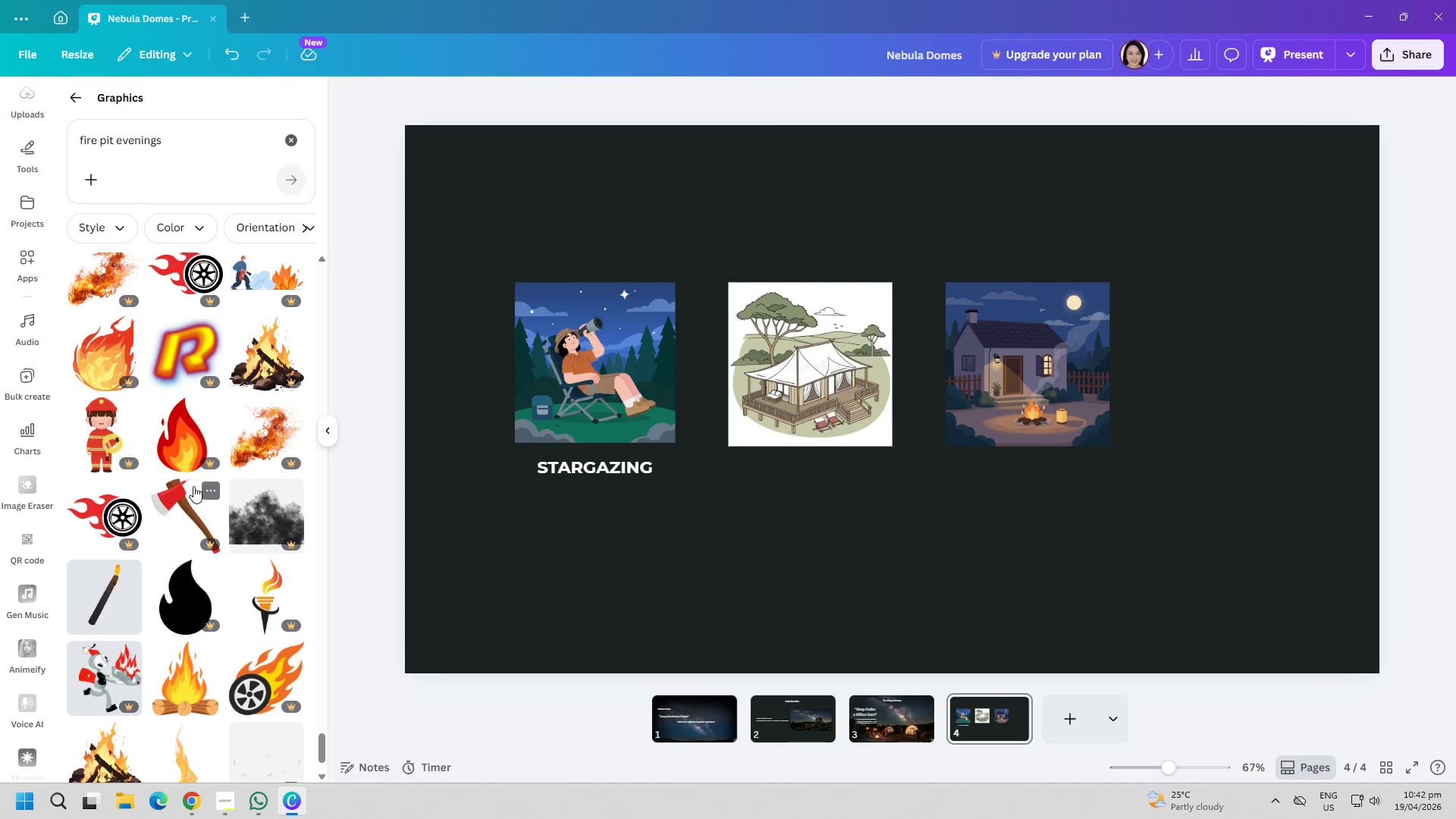 
scroll: coordinate [193, 486], scroll_direction: down, amount: 3.0
 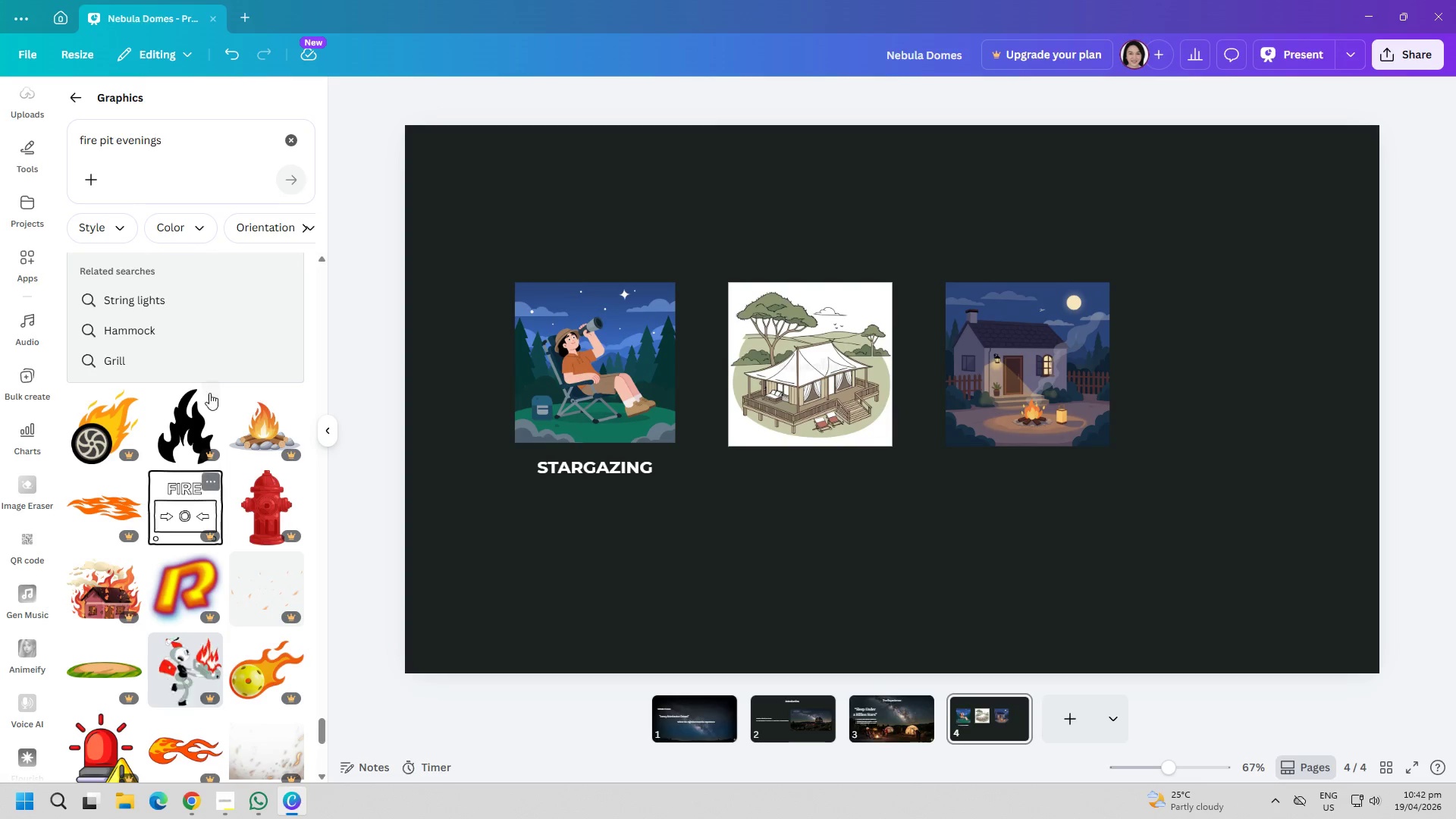 
double_click([207, 155])
 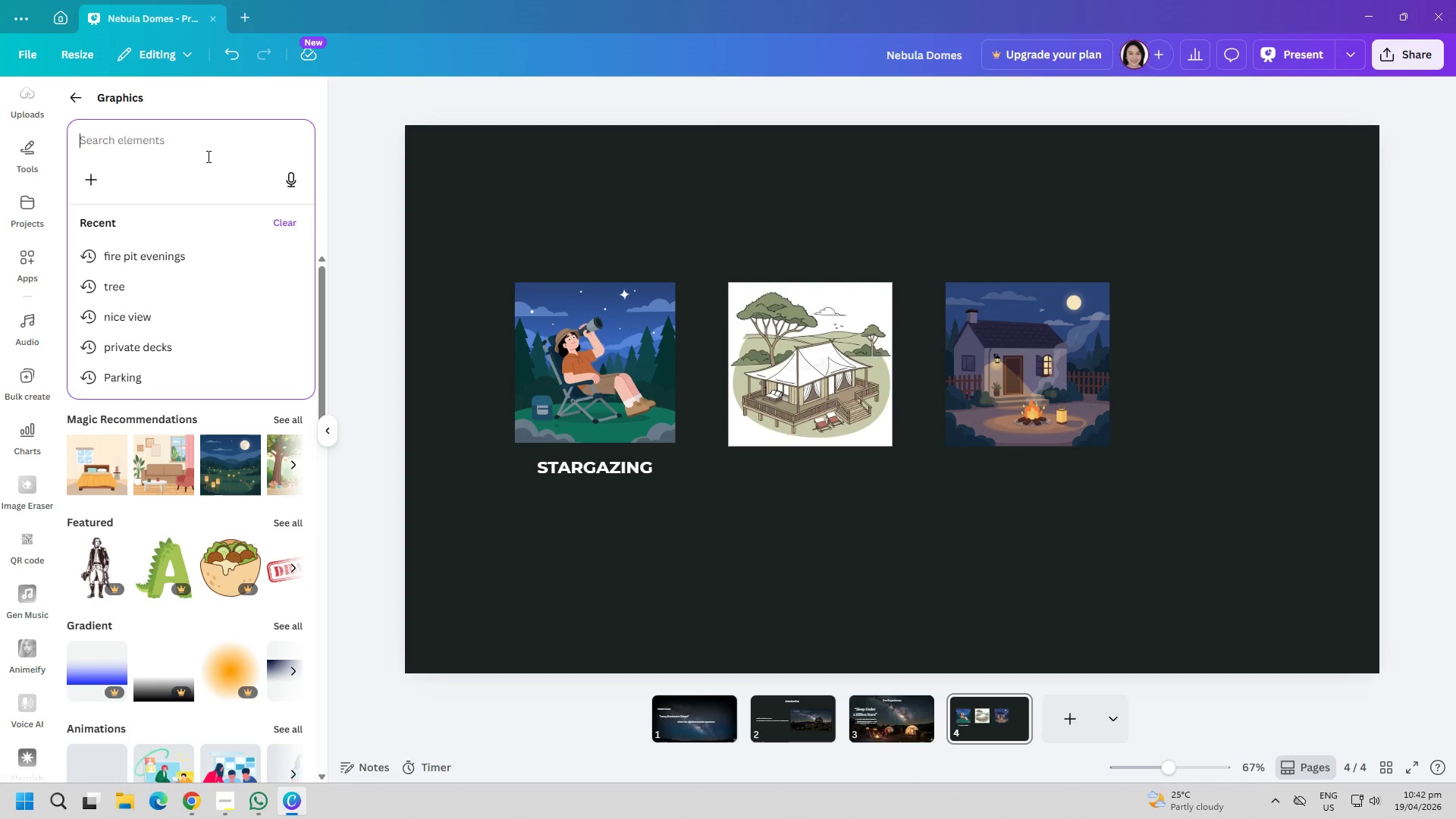 
type(nature immersion)
 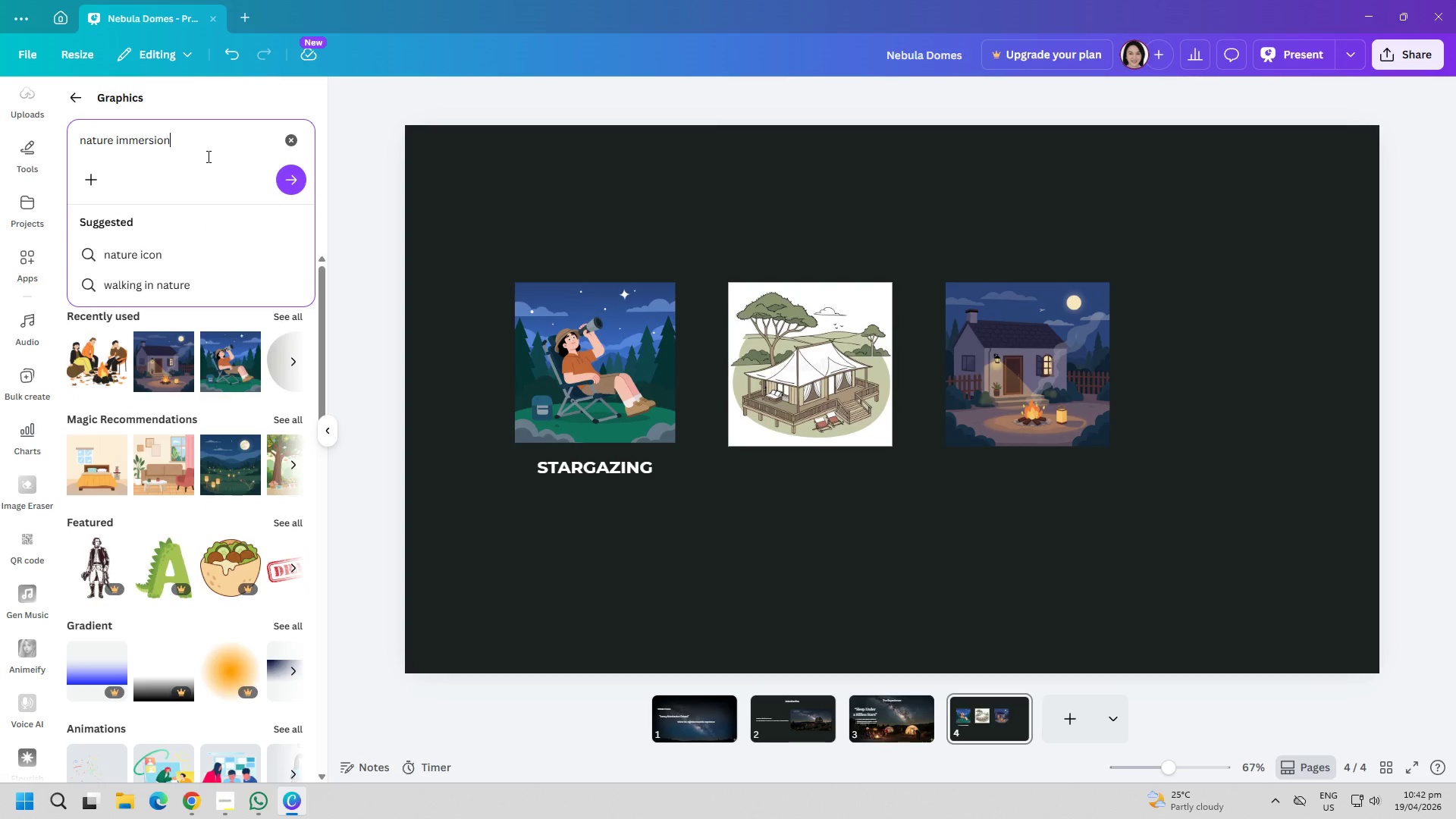 
key(Enter)
 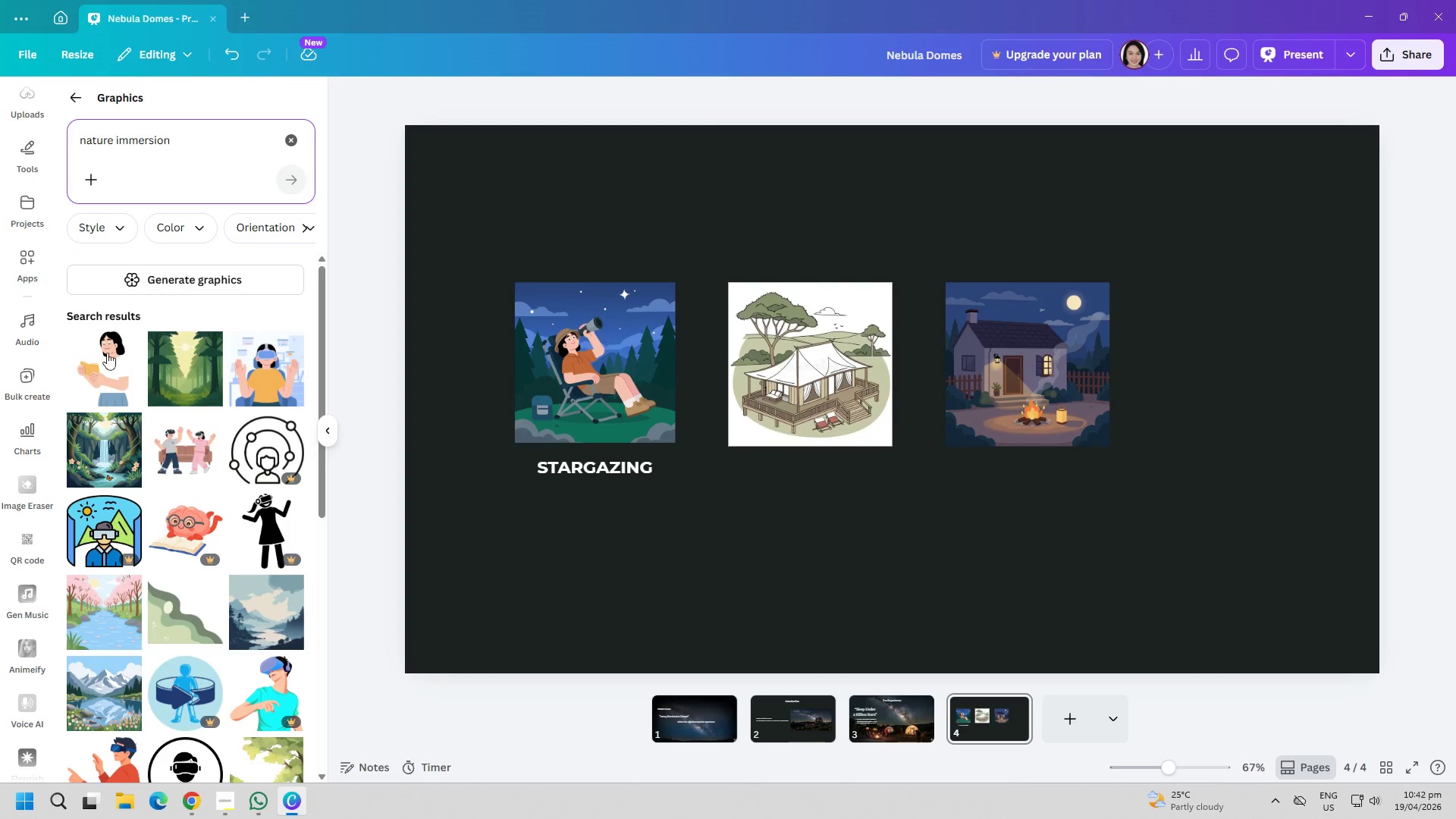 
wait(5.25)
 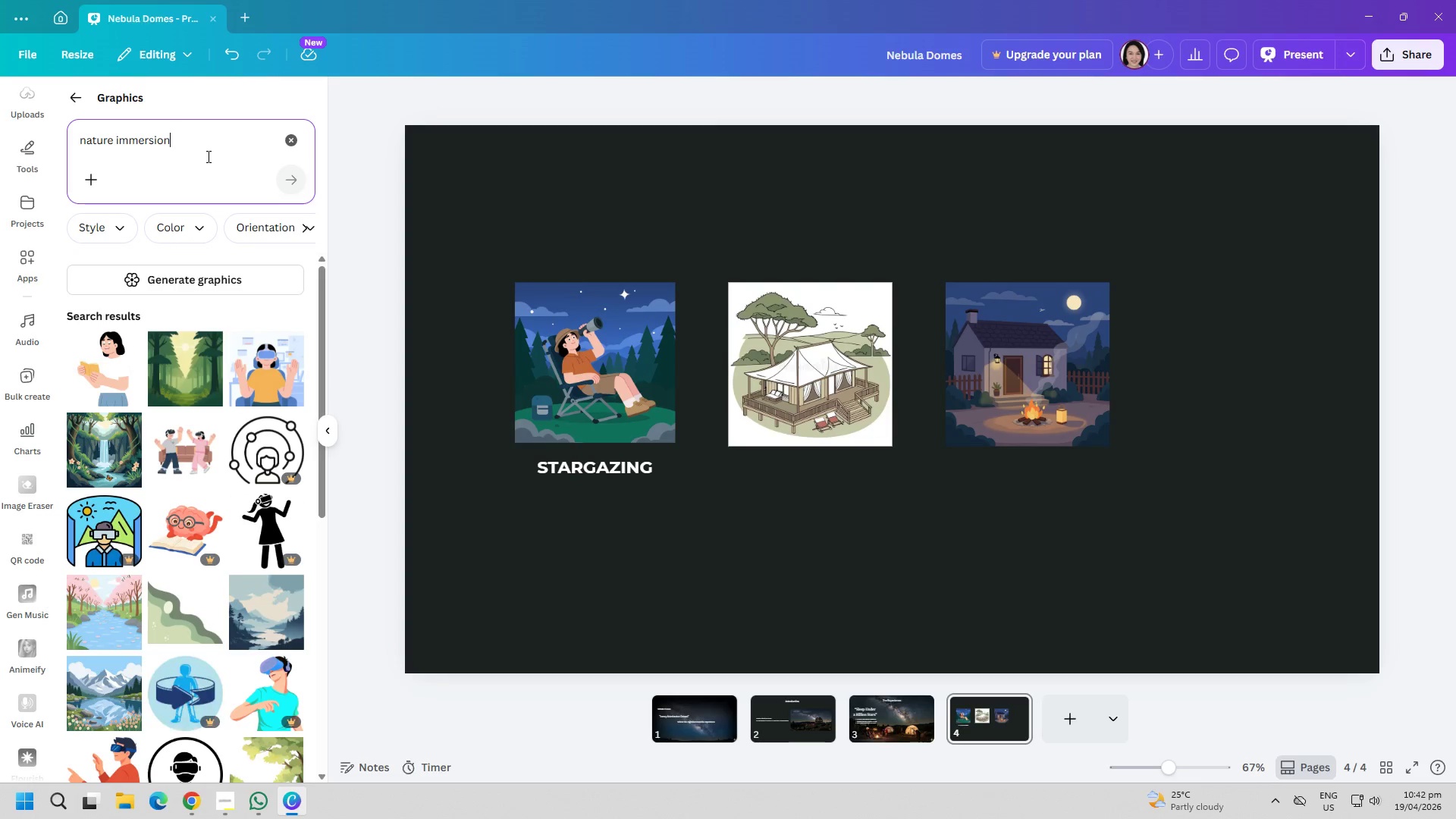 
left_click([111, 450])
 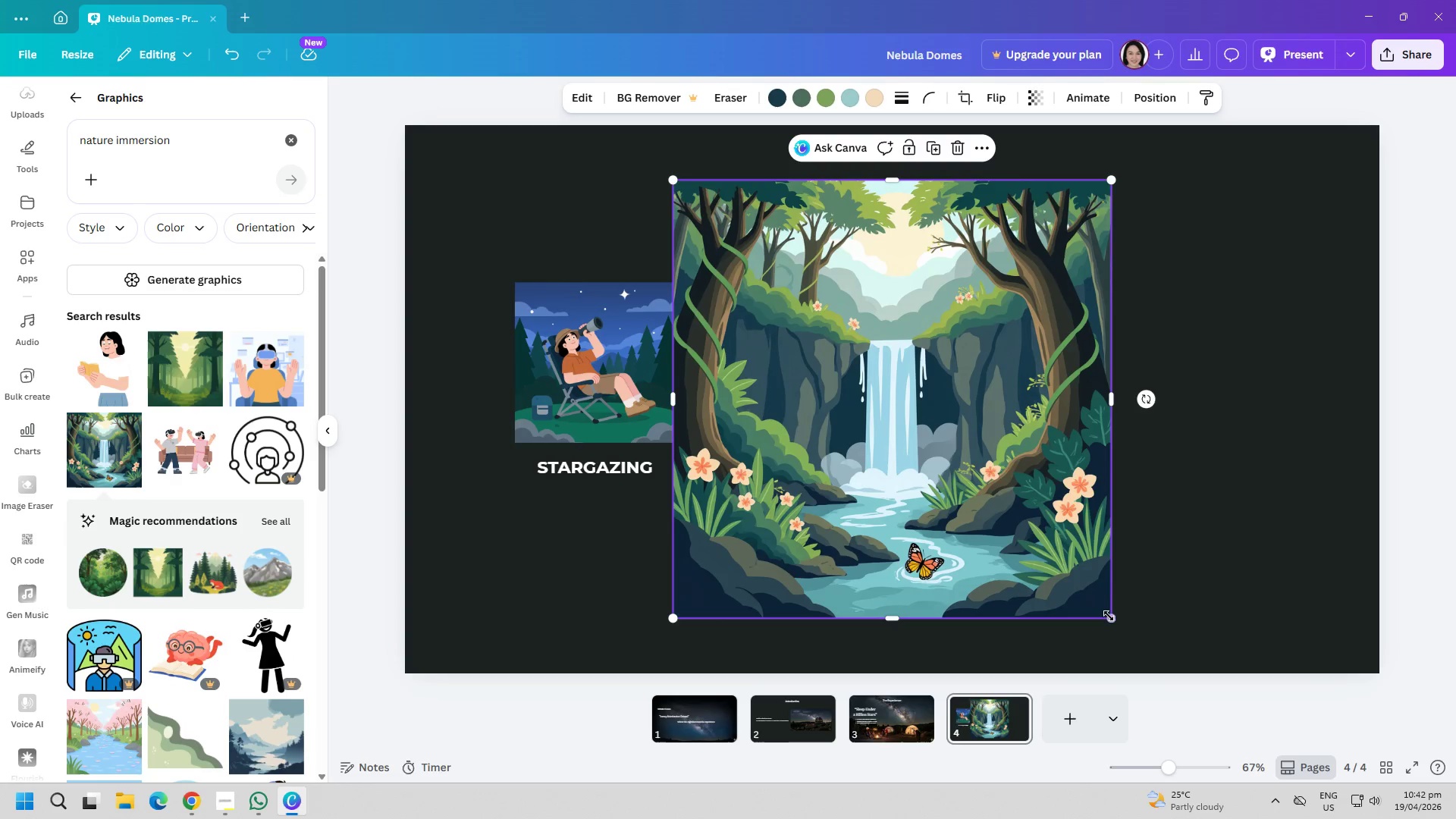 
left_click_drag(start_coordinate=[1110, 619], to_coordinate=[816, 353])
 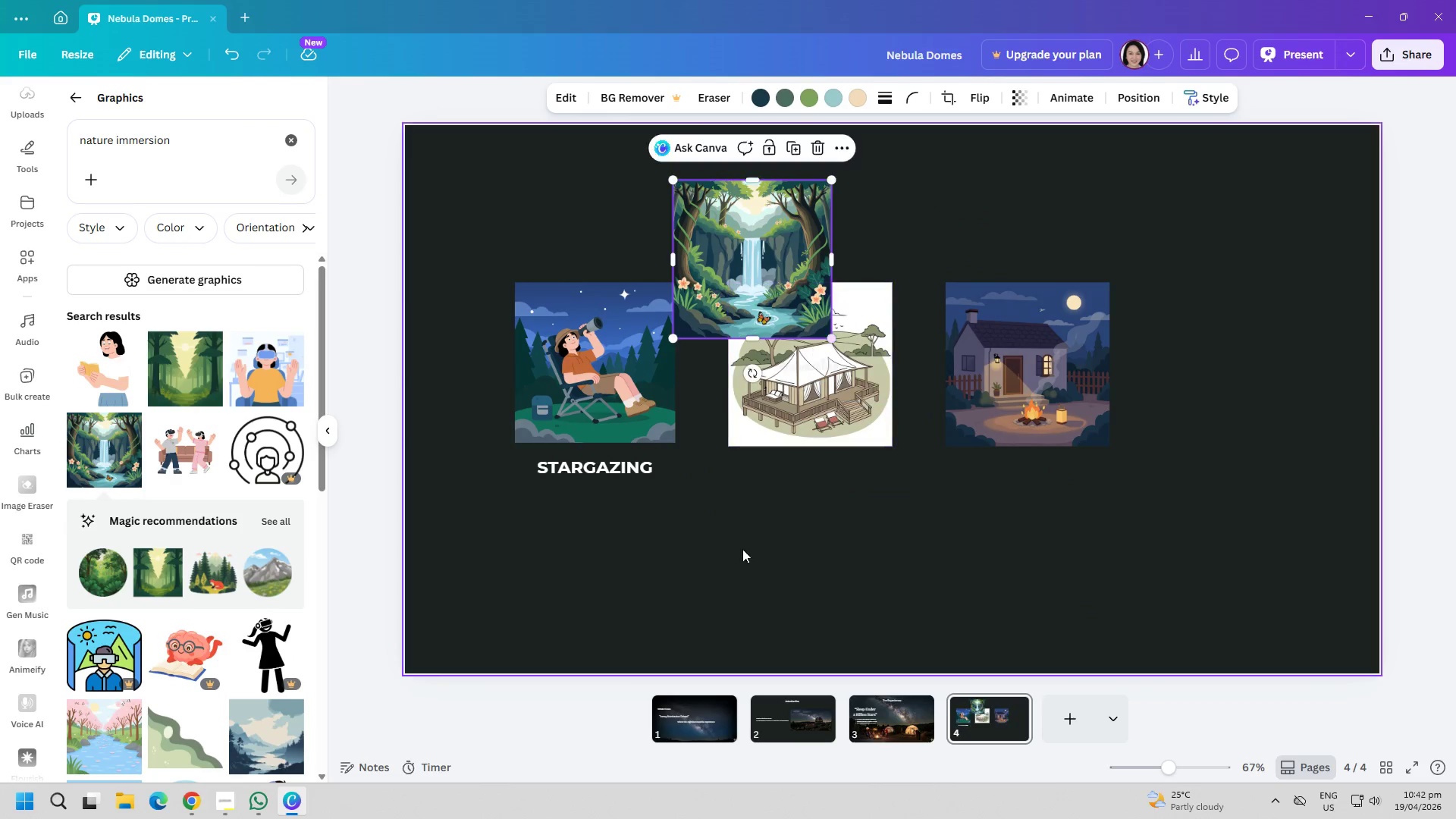 
left_click([741, 552])
 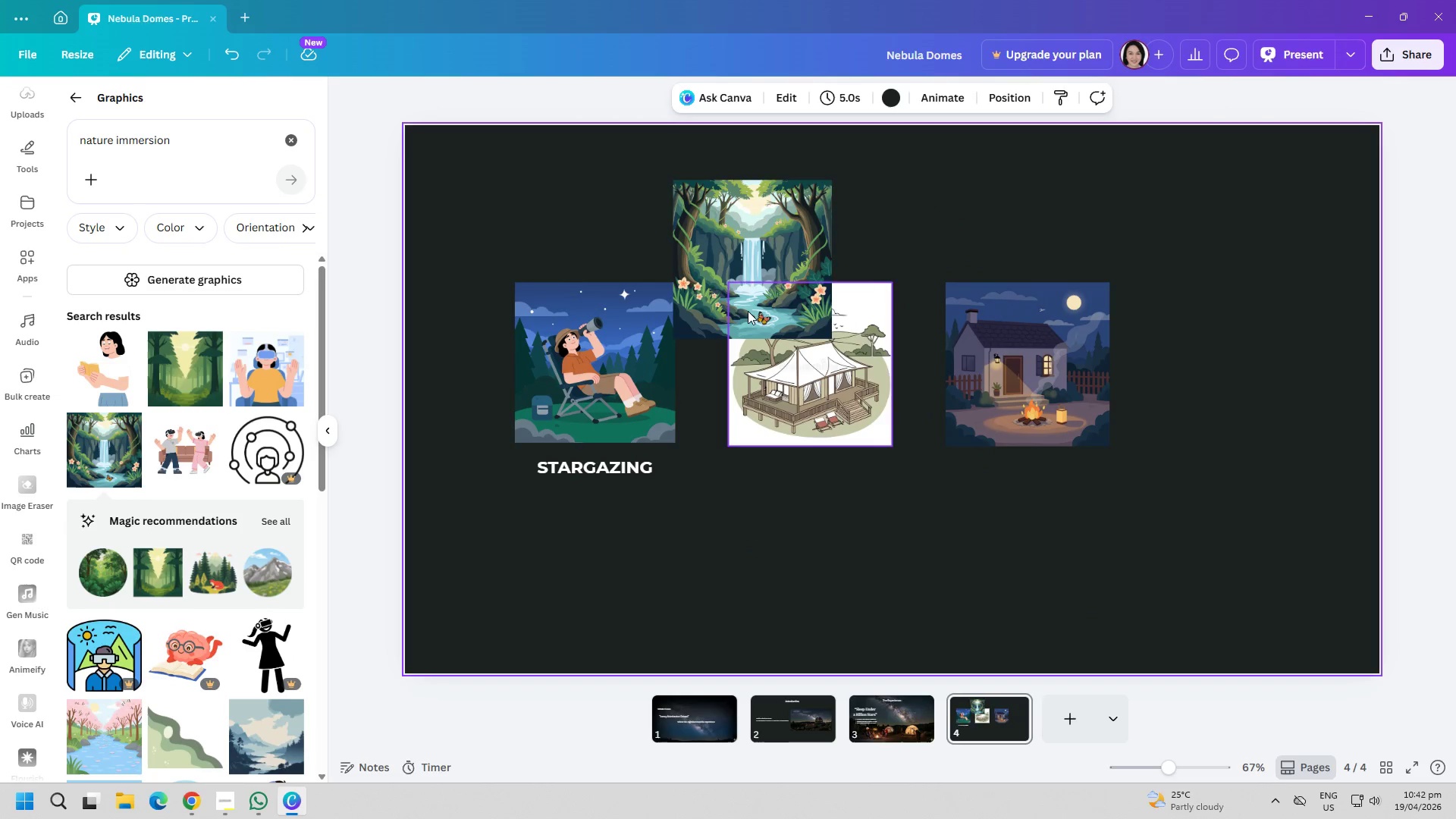 
left_click_drag(start_coordinate=[742, 261], to_coordinate=[1213, 367])
 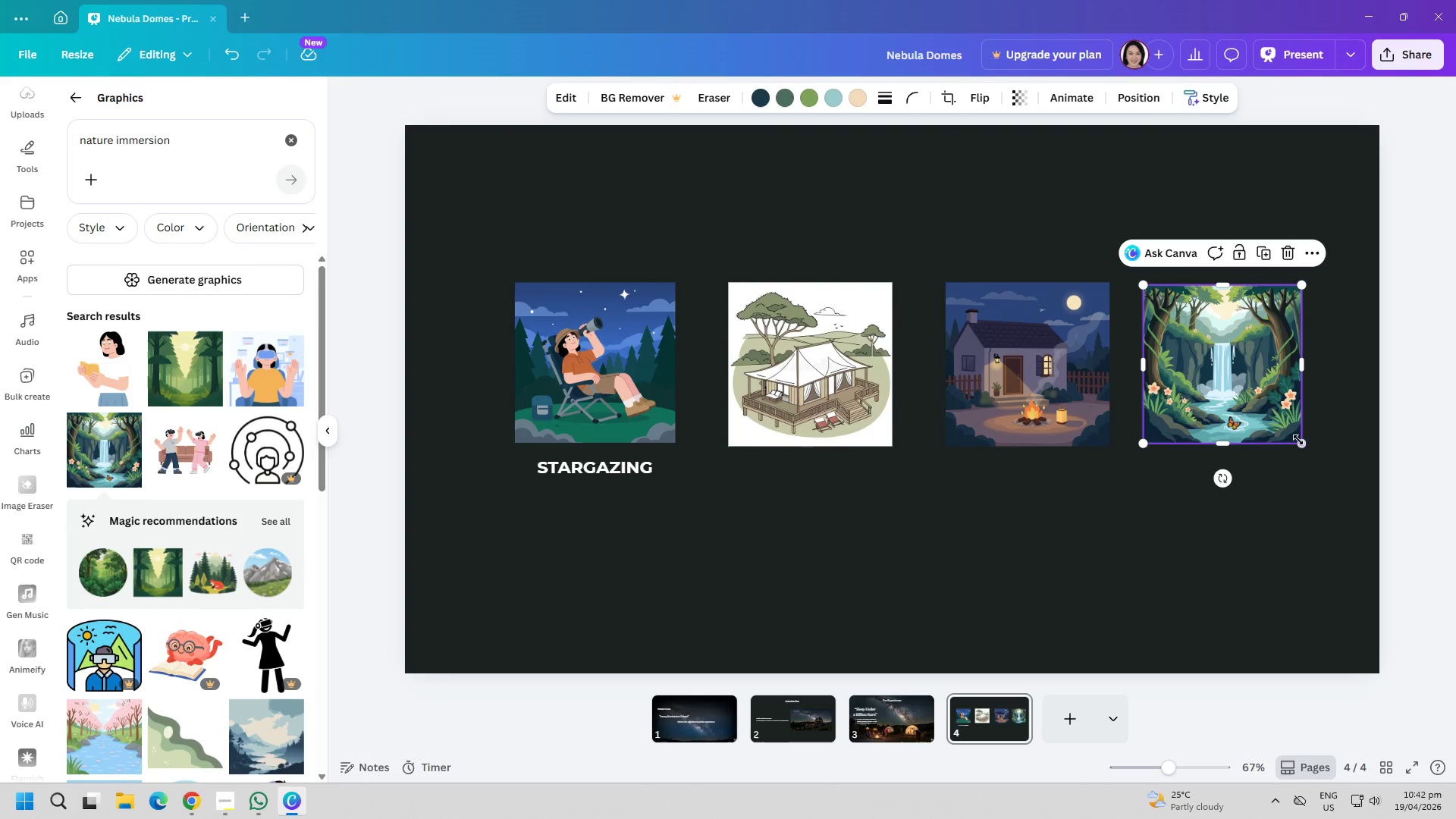 
left_click_drag(start_coordinate=[1301, 443], to_coordinate=[1305, 445])
 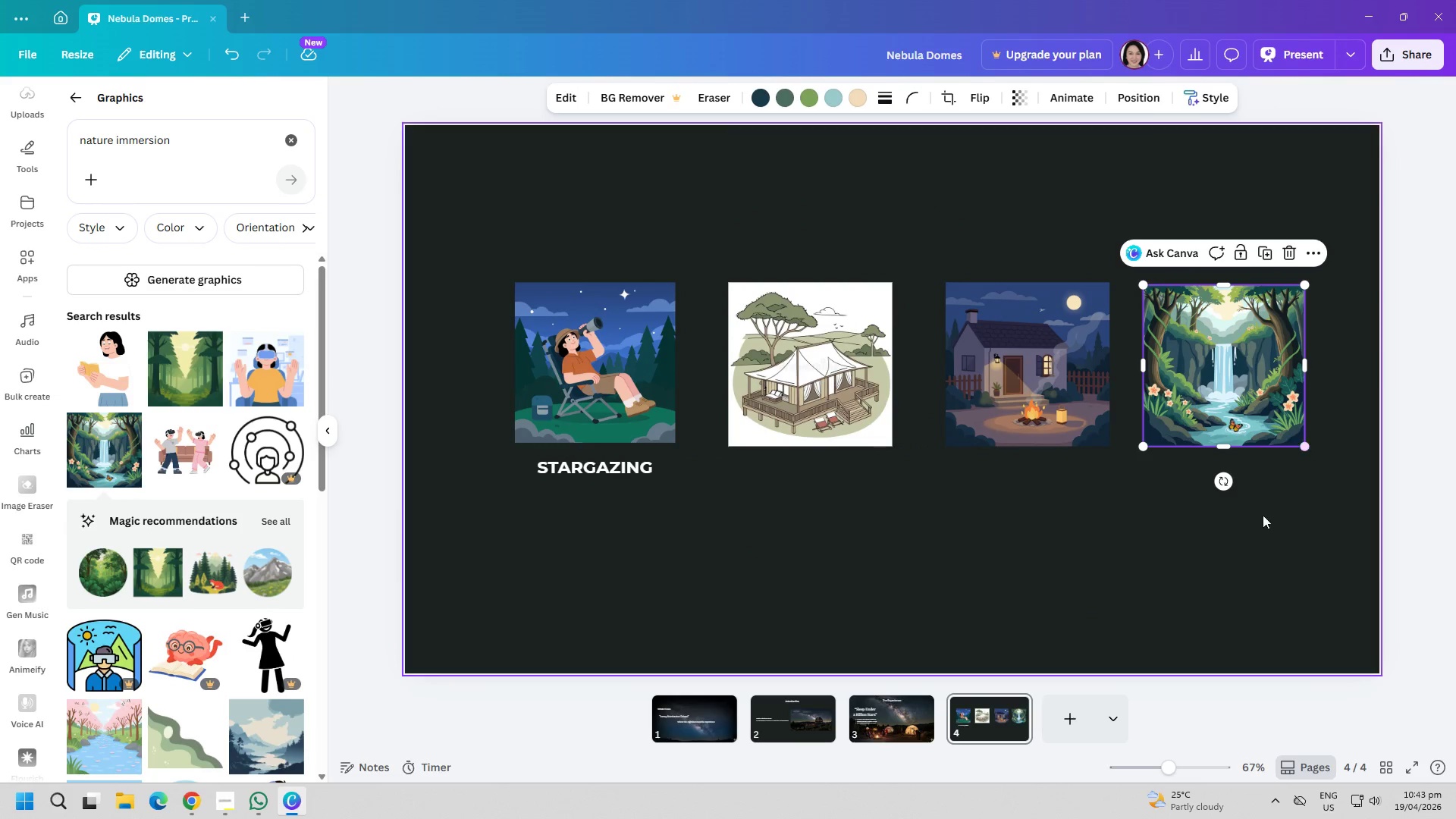 
left_click_drag(start_coordinate=[1263, 515], to_coordinate=[1260, 509])
 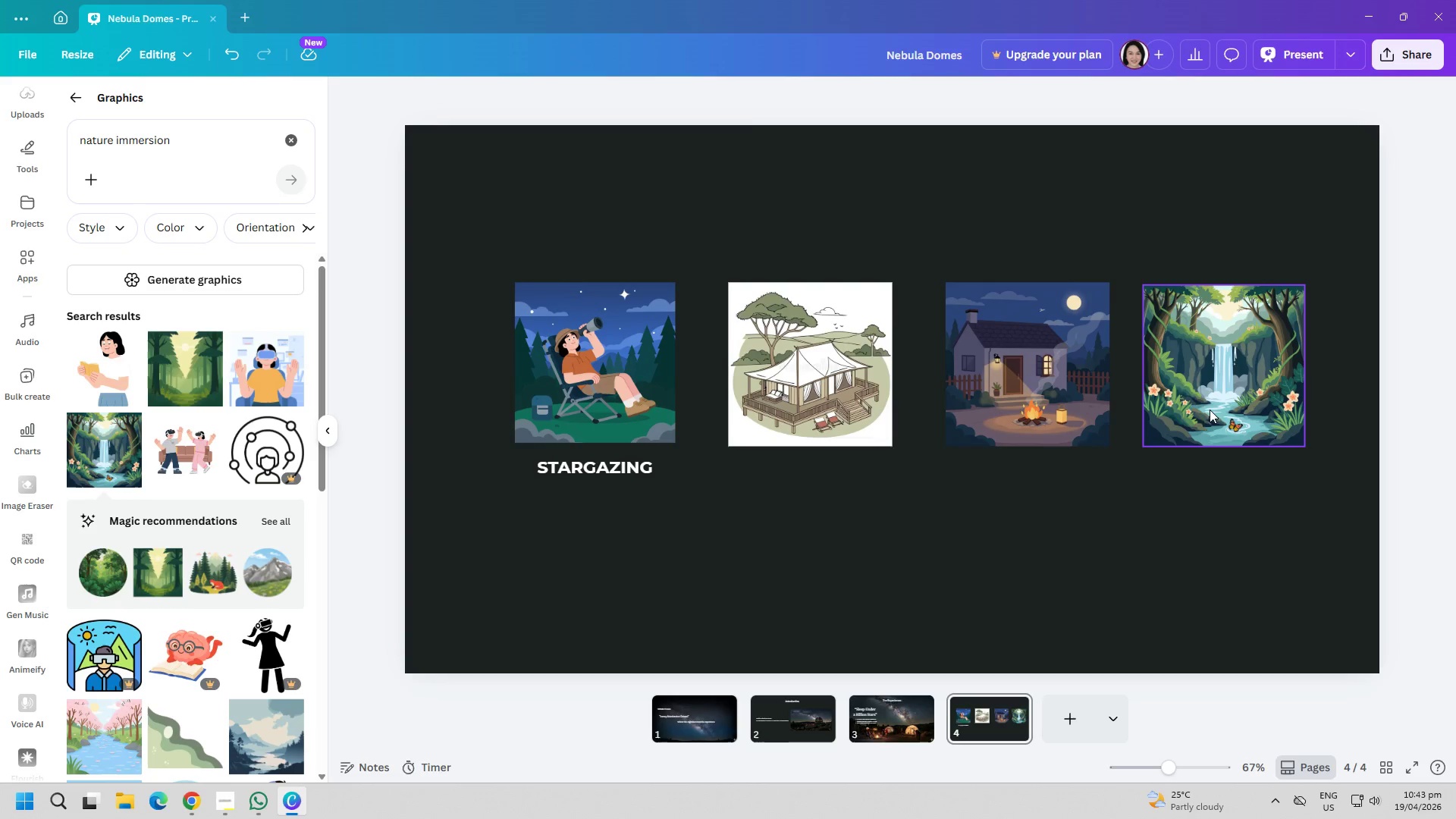 
left_click_drag(start_coordinate=[1211, 408], to_coordinate=[1228, 408])
 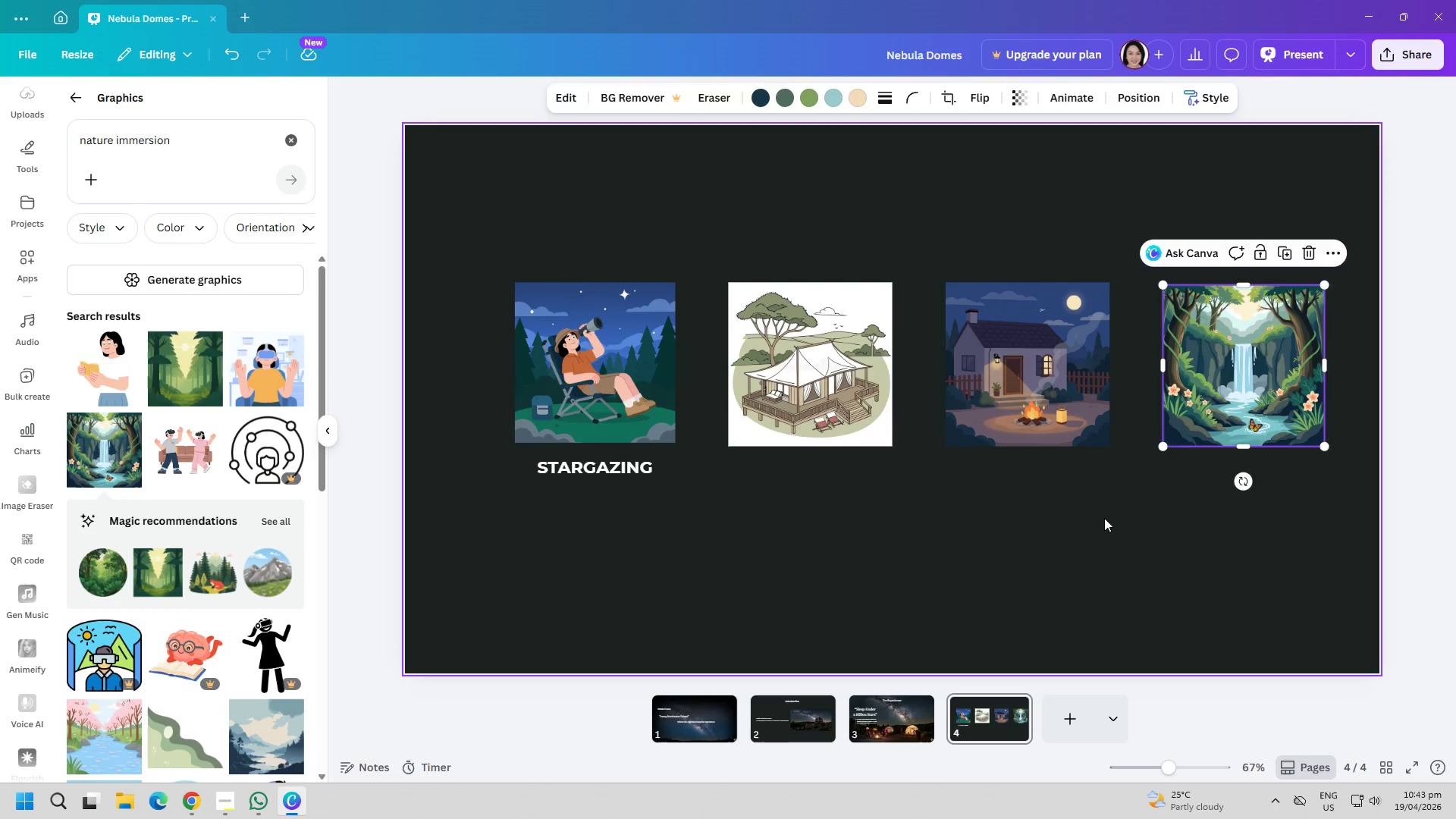 
left_click([1104, 518])
 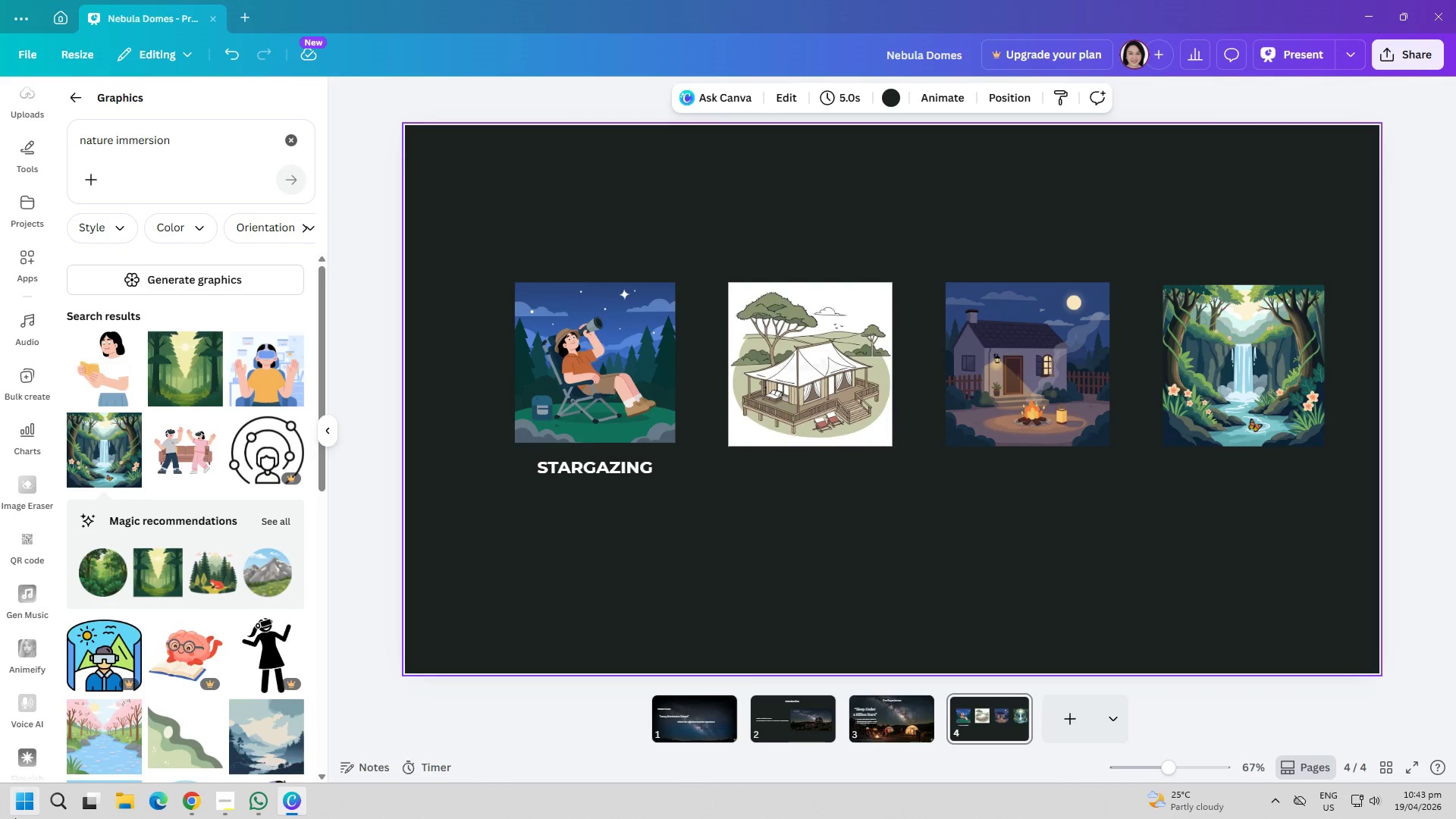 
left_click([236, 799])